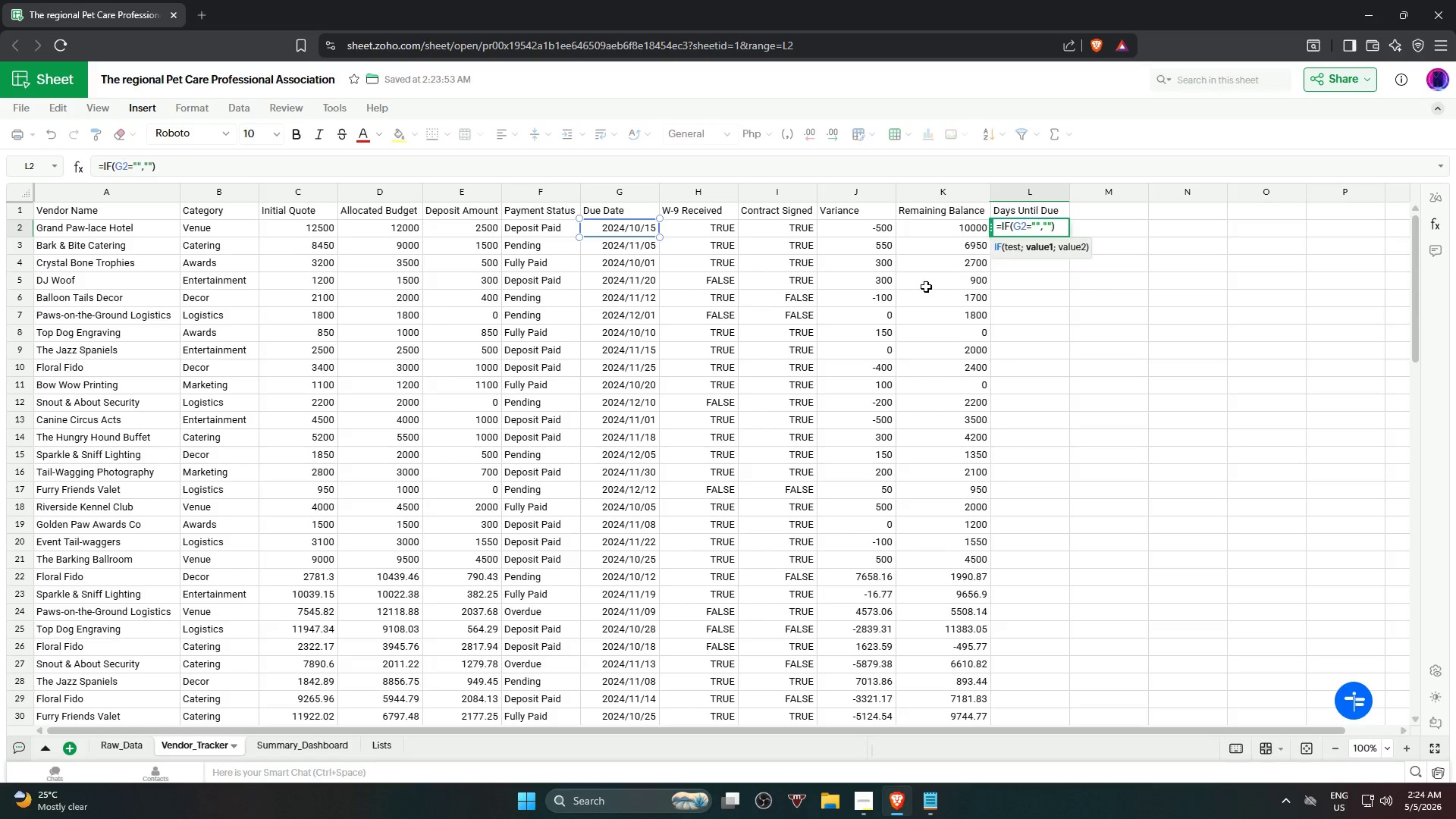 
key(Comma)
 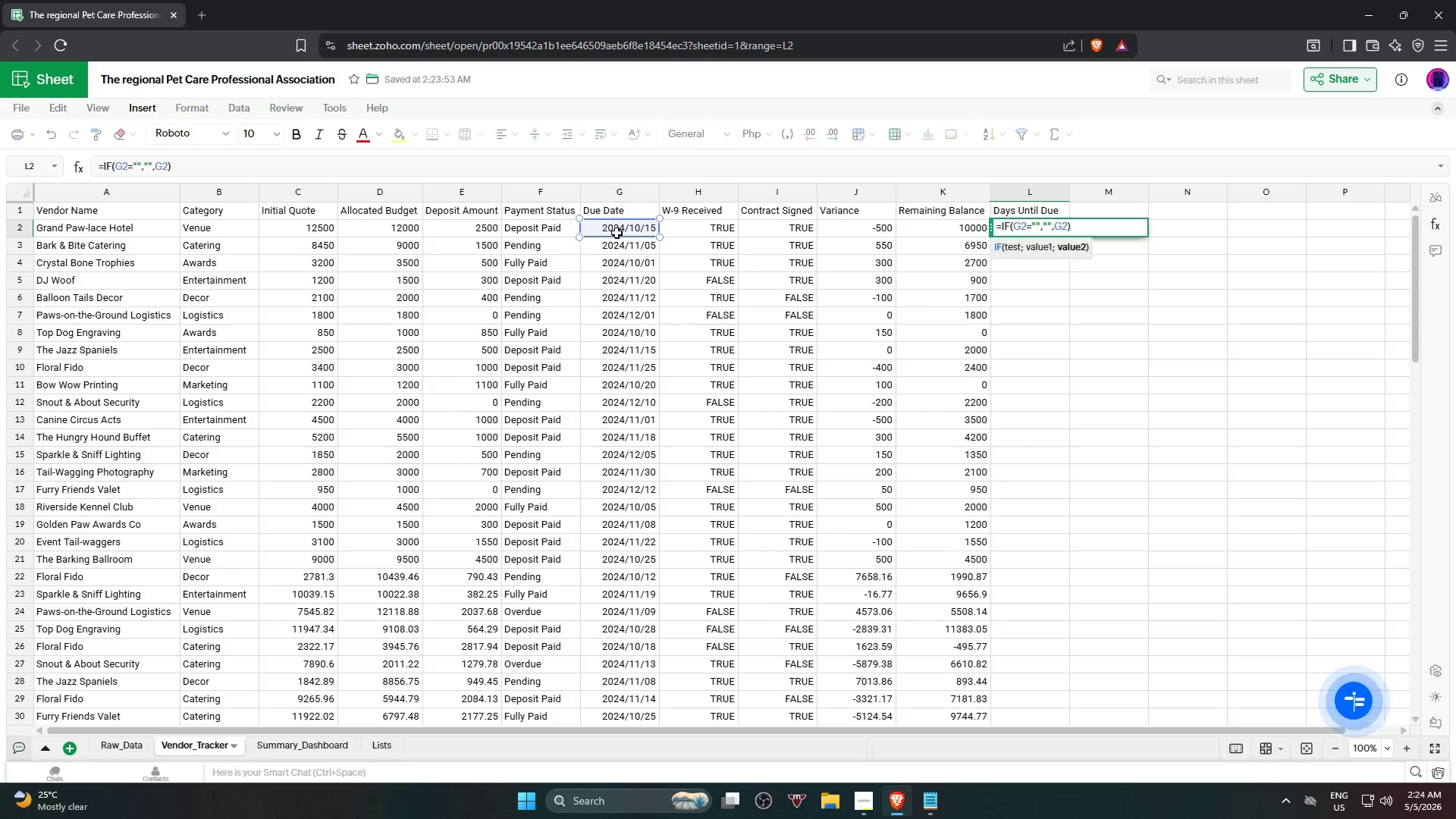 
wait(5.67)
 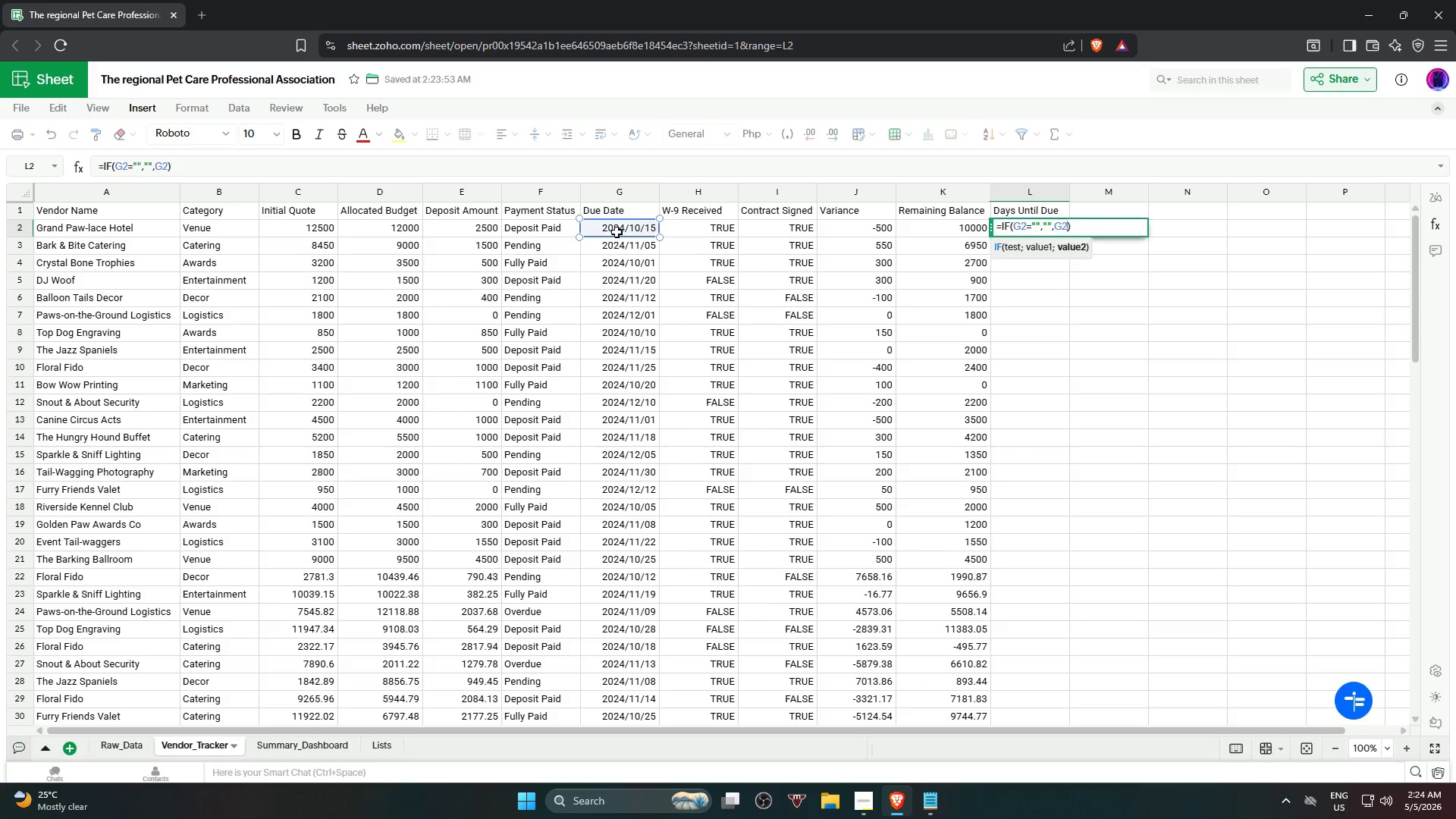 
key(Minus)
 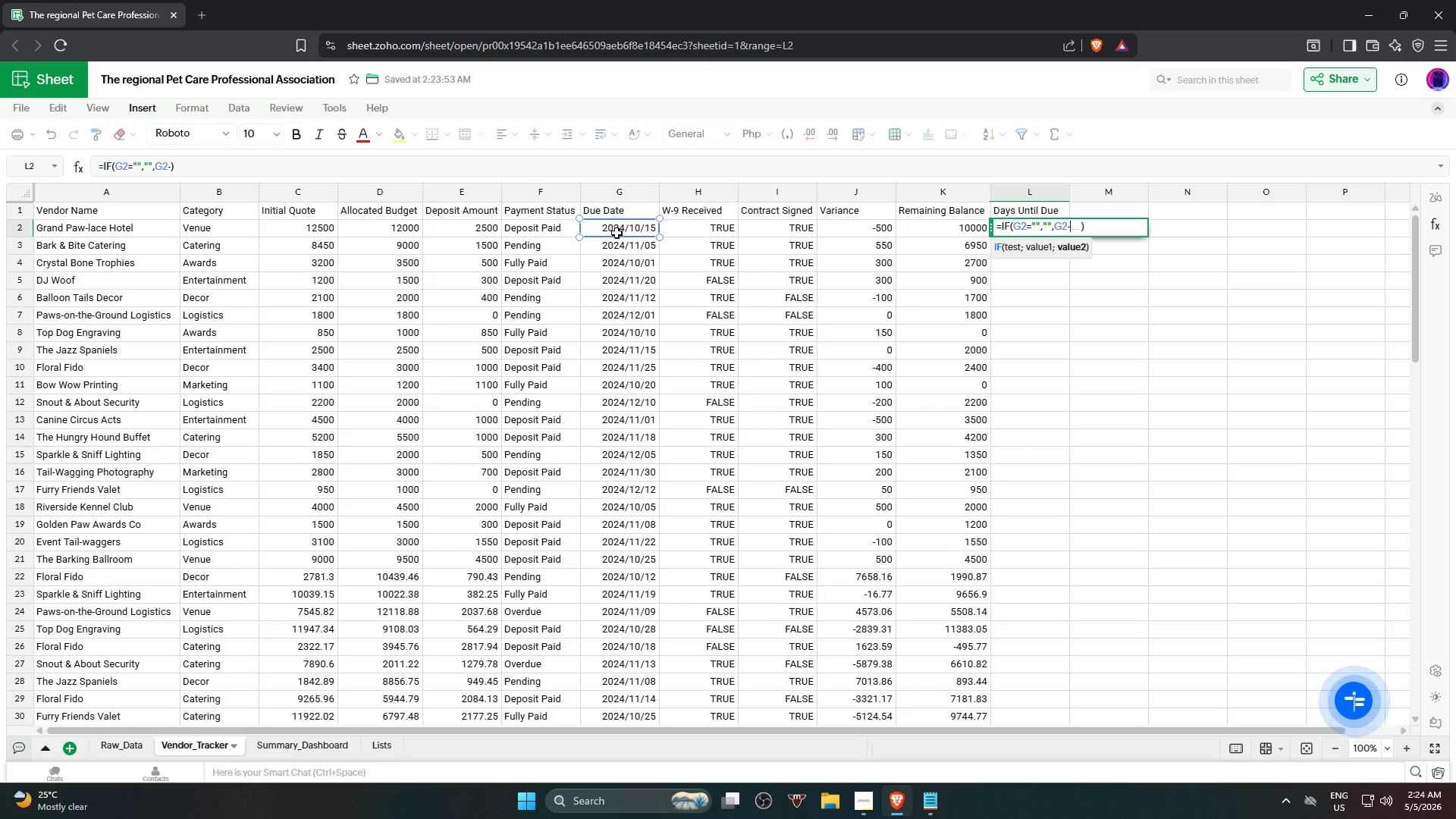 
hold_key(key=ShiftRight, duration=1.8)
 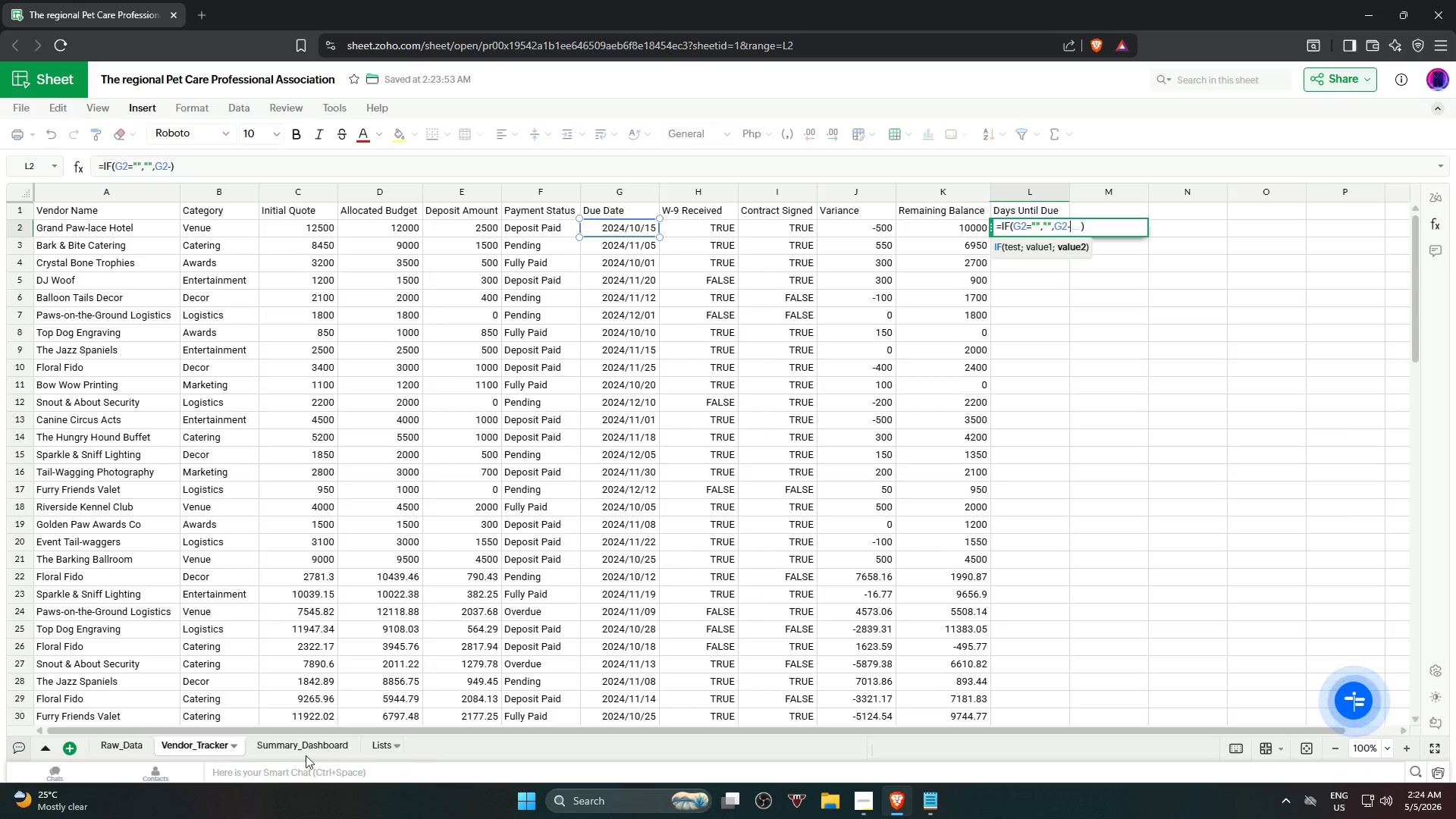 
left_click([268, 745])
 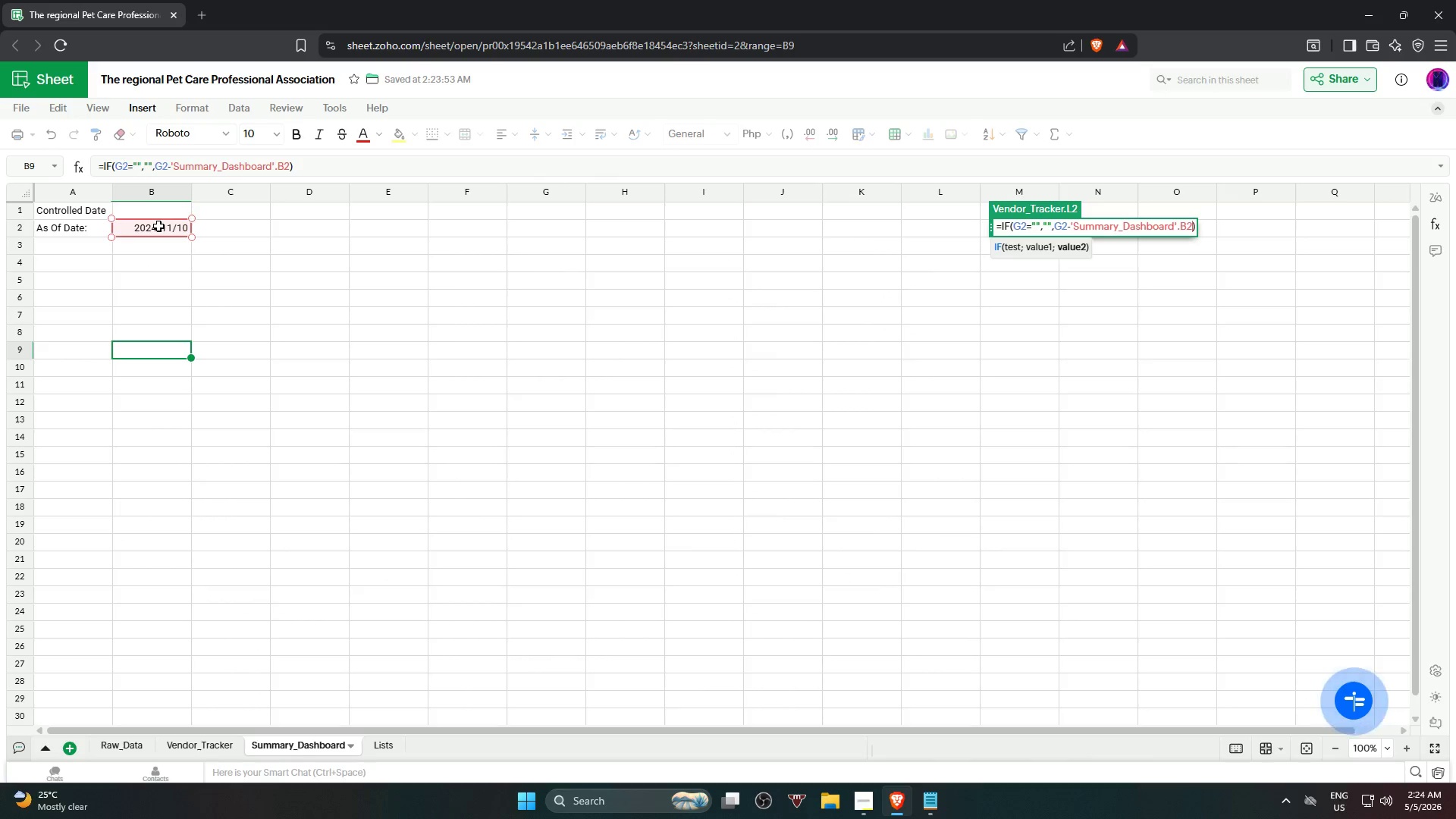 
wait(7.48)
 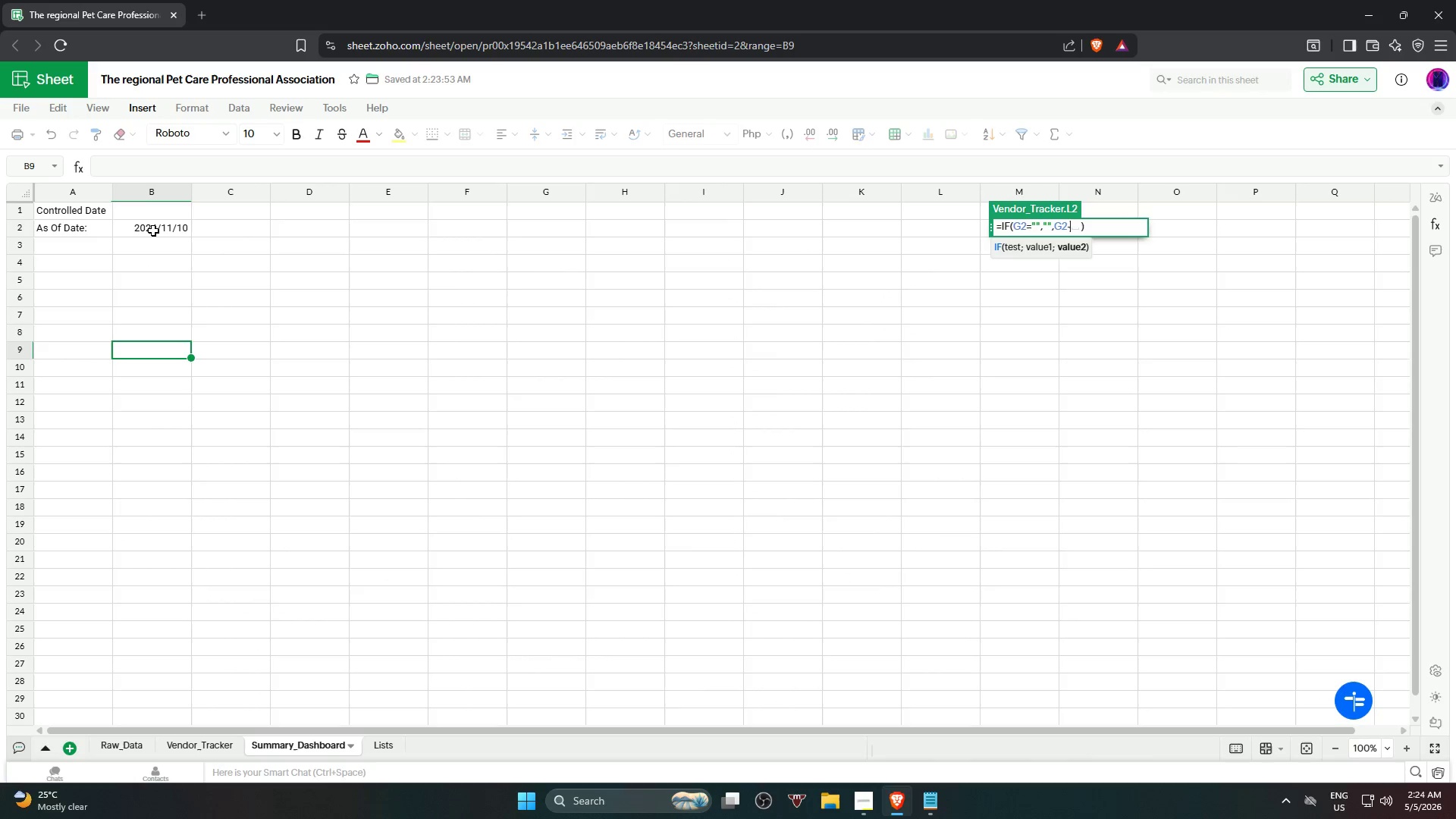 
key(NumpadEnter)
 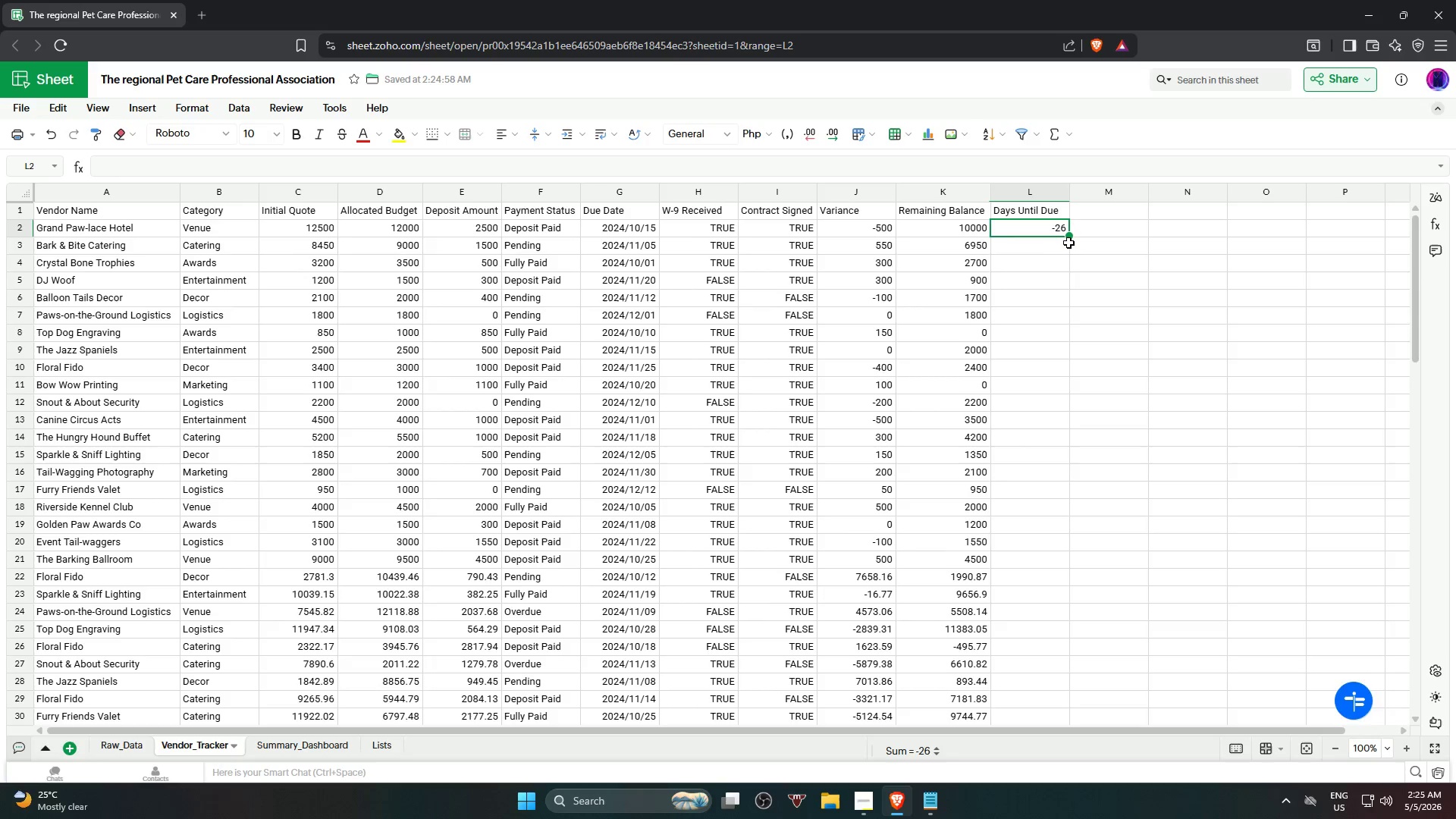 
left_click_drag(start_coordinate=[1066, 235], to_coordinate=[1074, 284])
 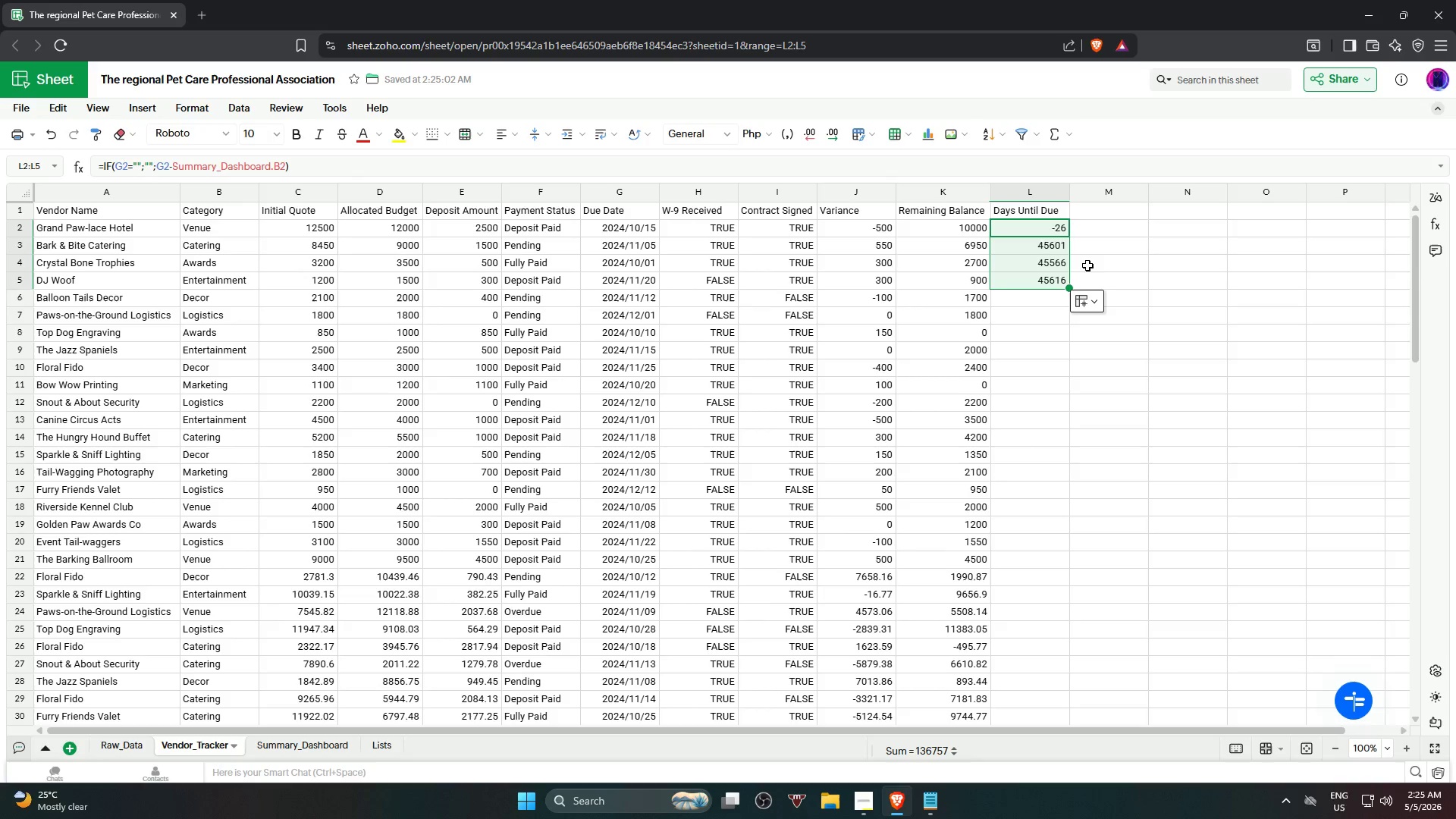 
key(Control+Z)
 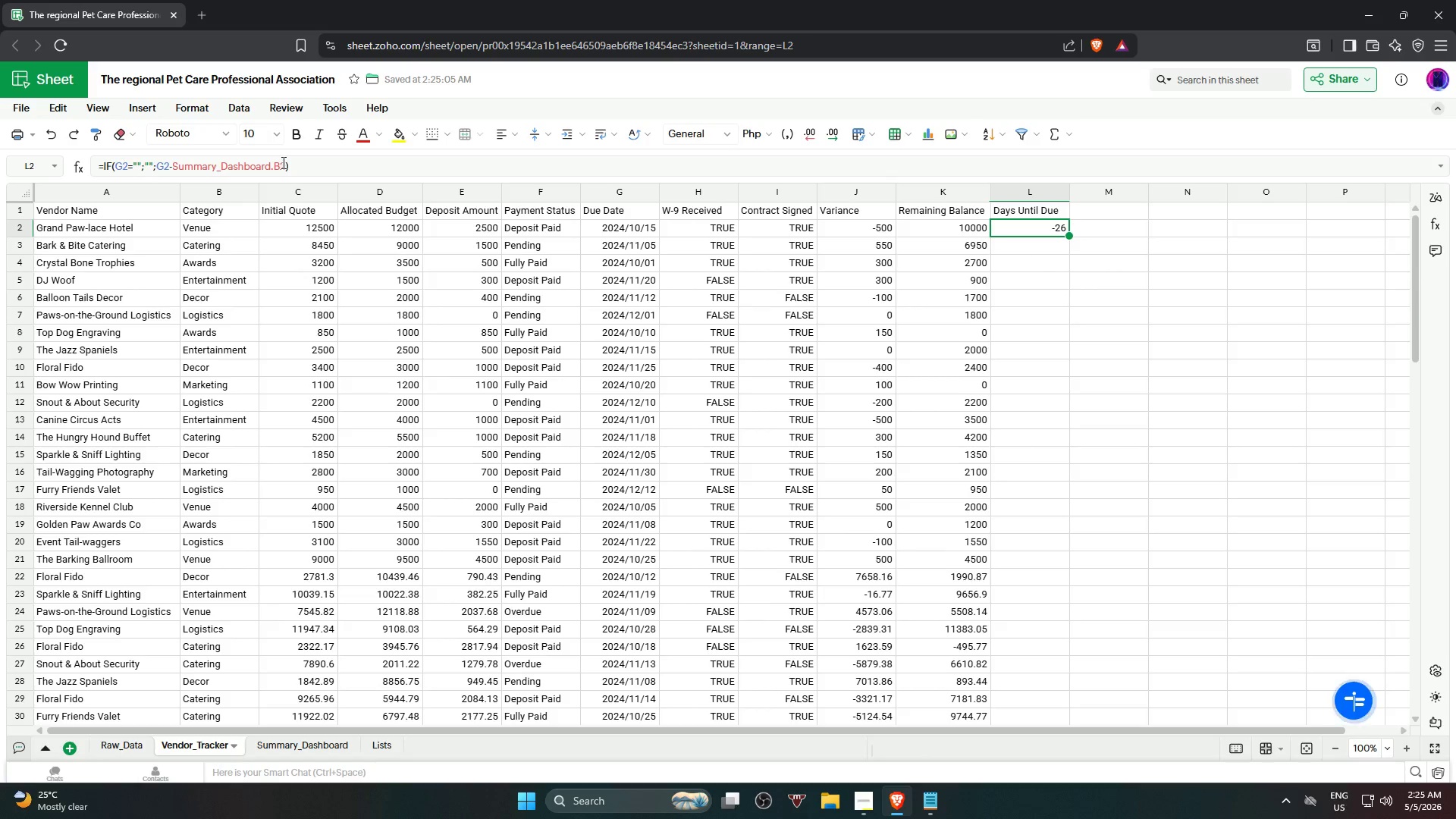 
left_click([271, 169])
 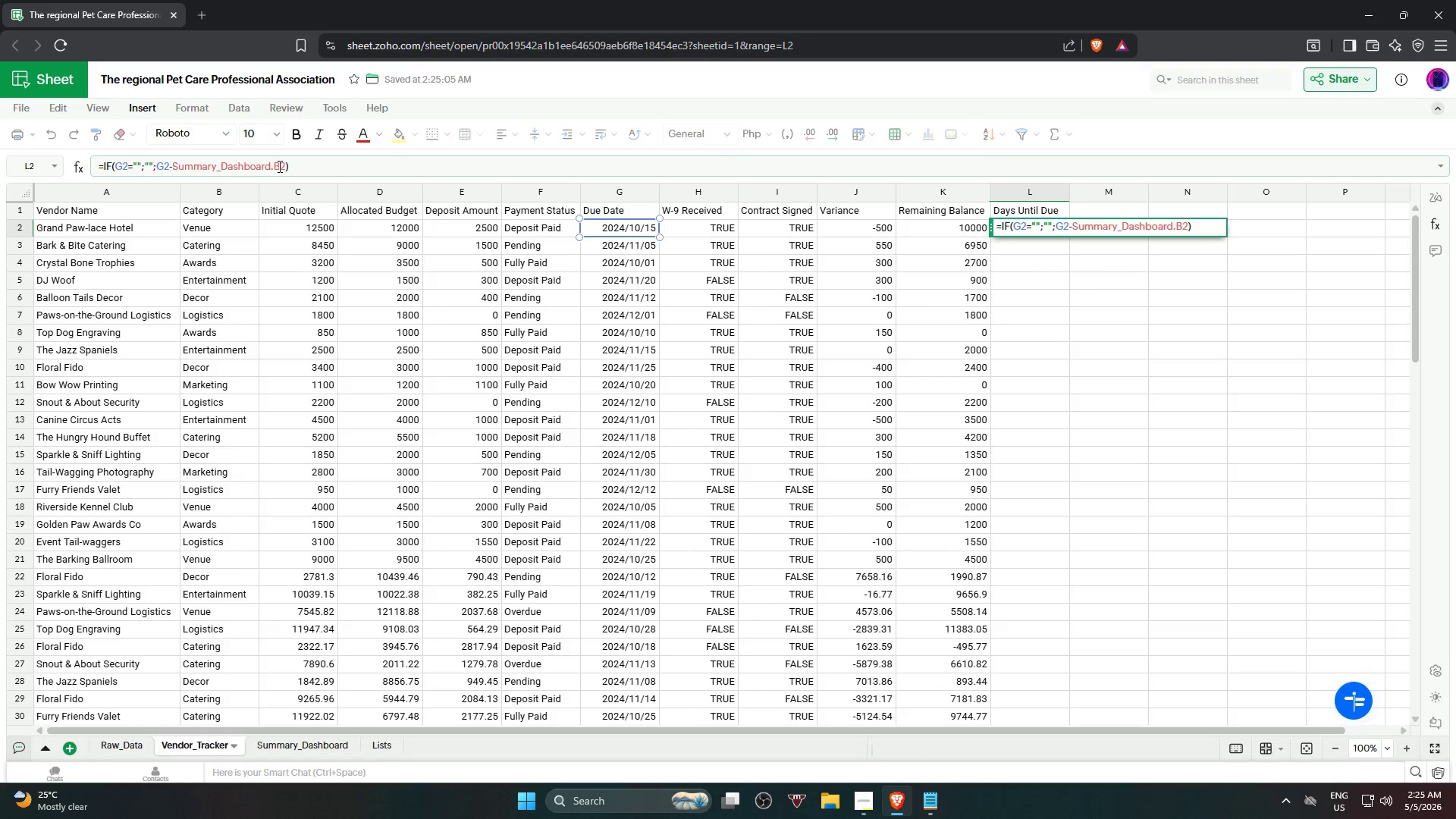 
left_click([276, 165])
 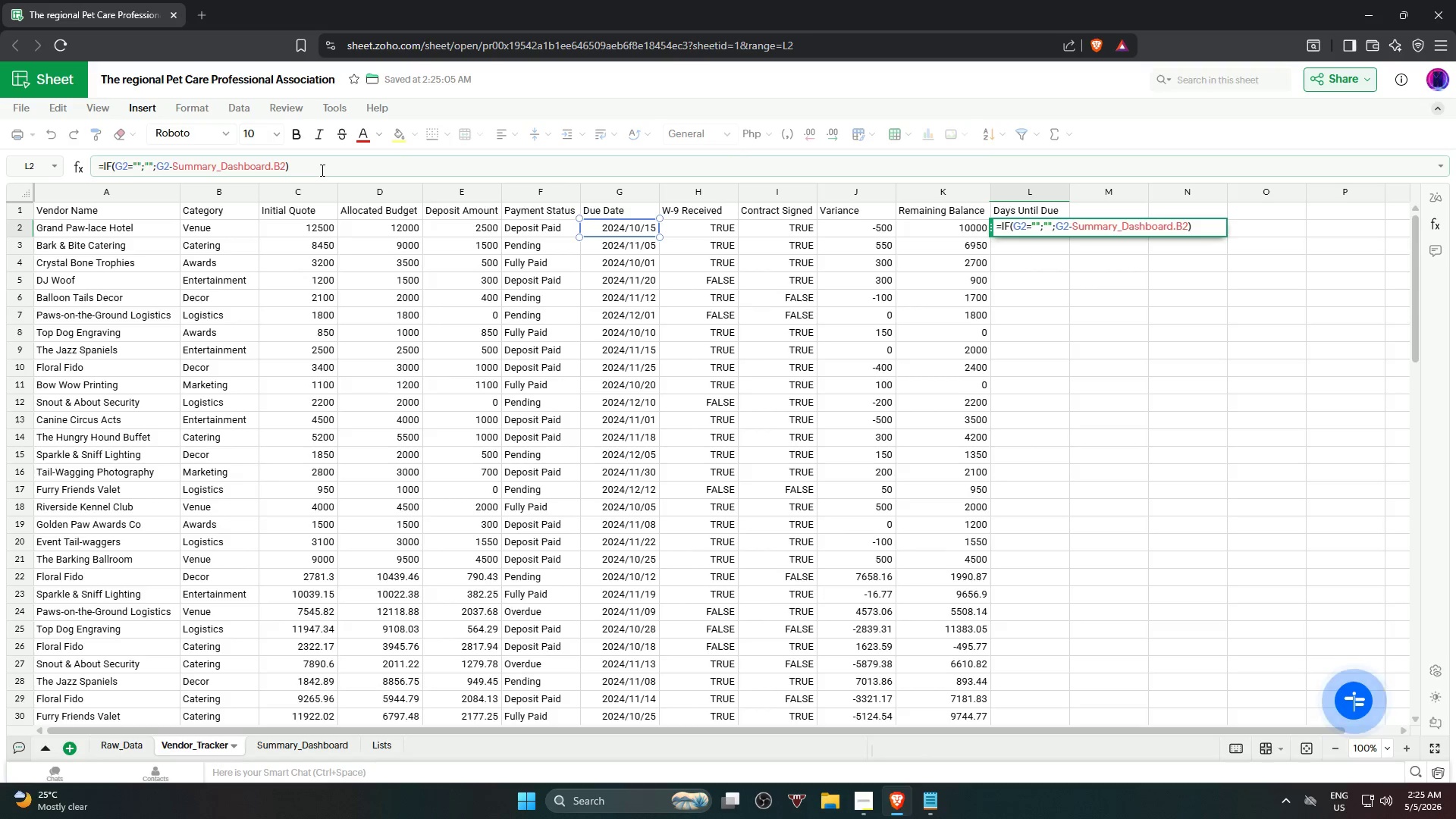 
key(Shift+4)
 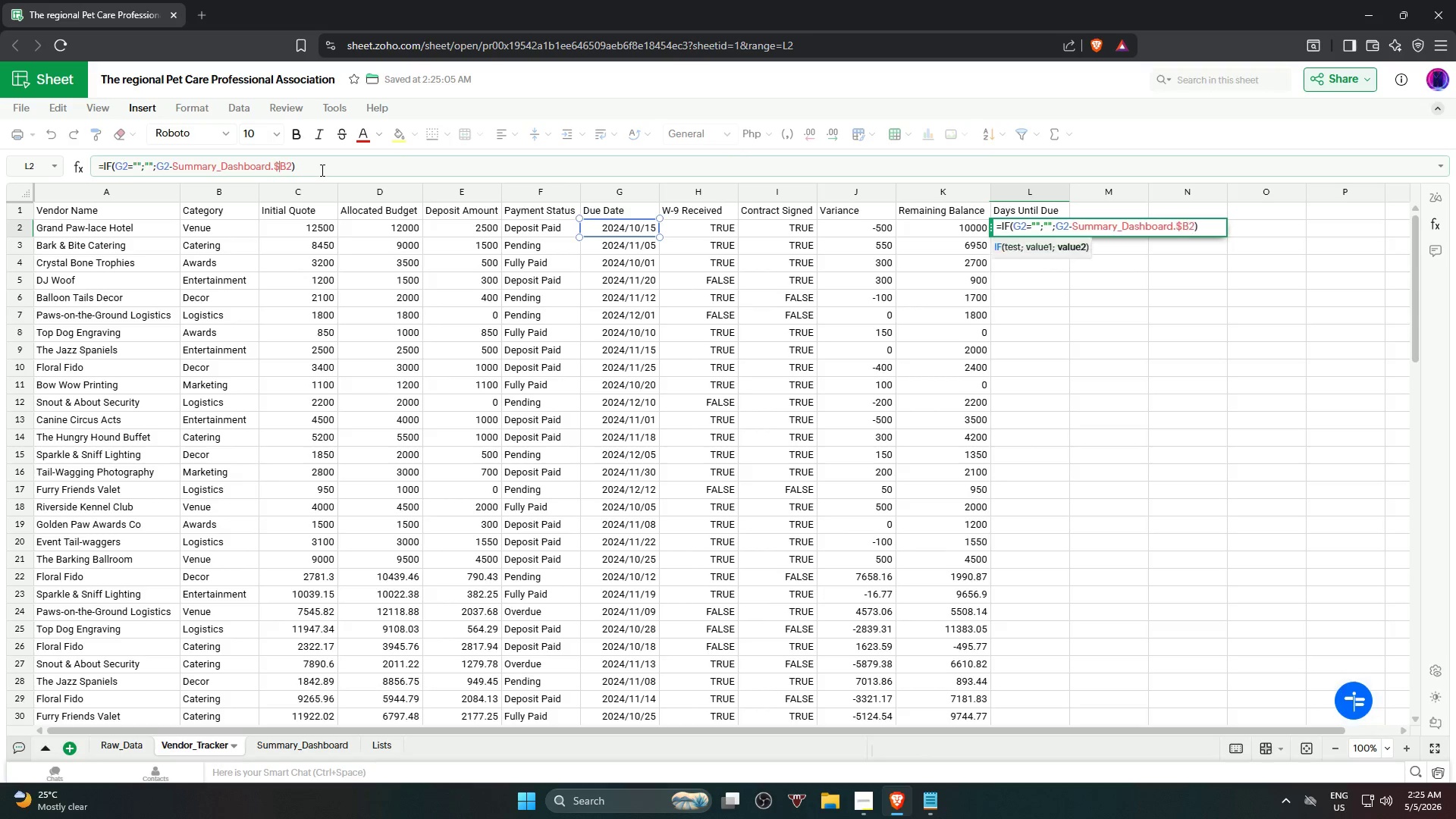 
key(ArrowRight)
 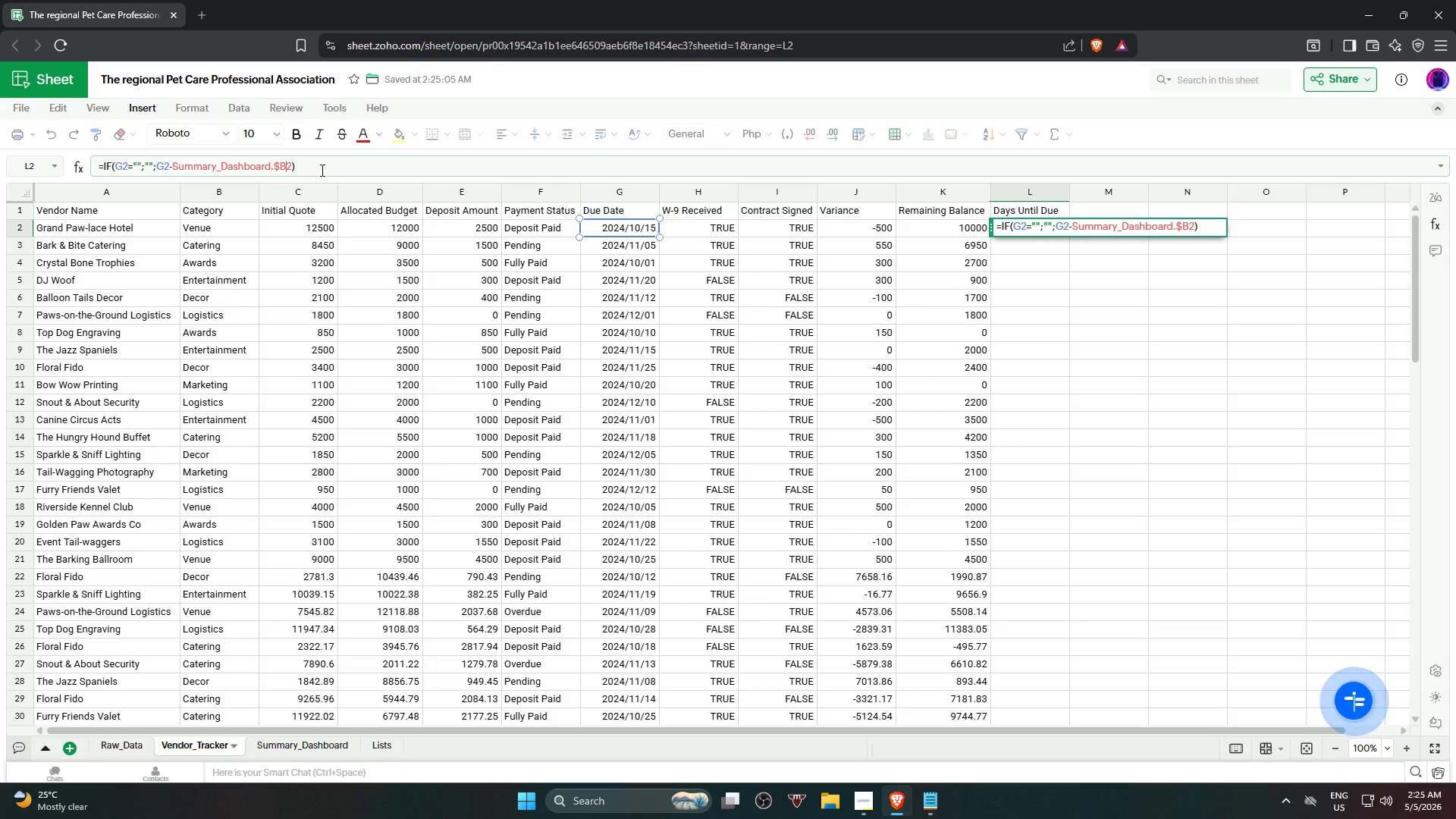 
key(Shift+4)
 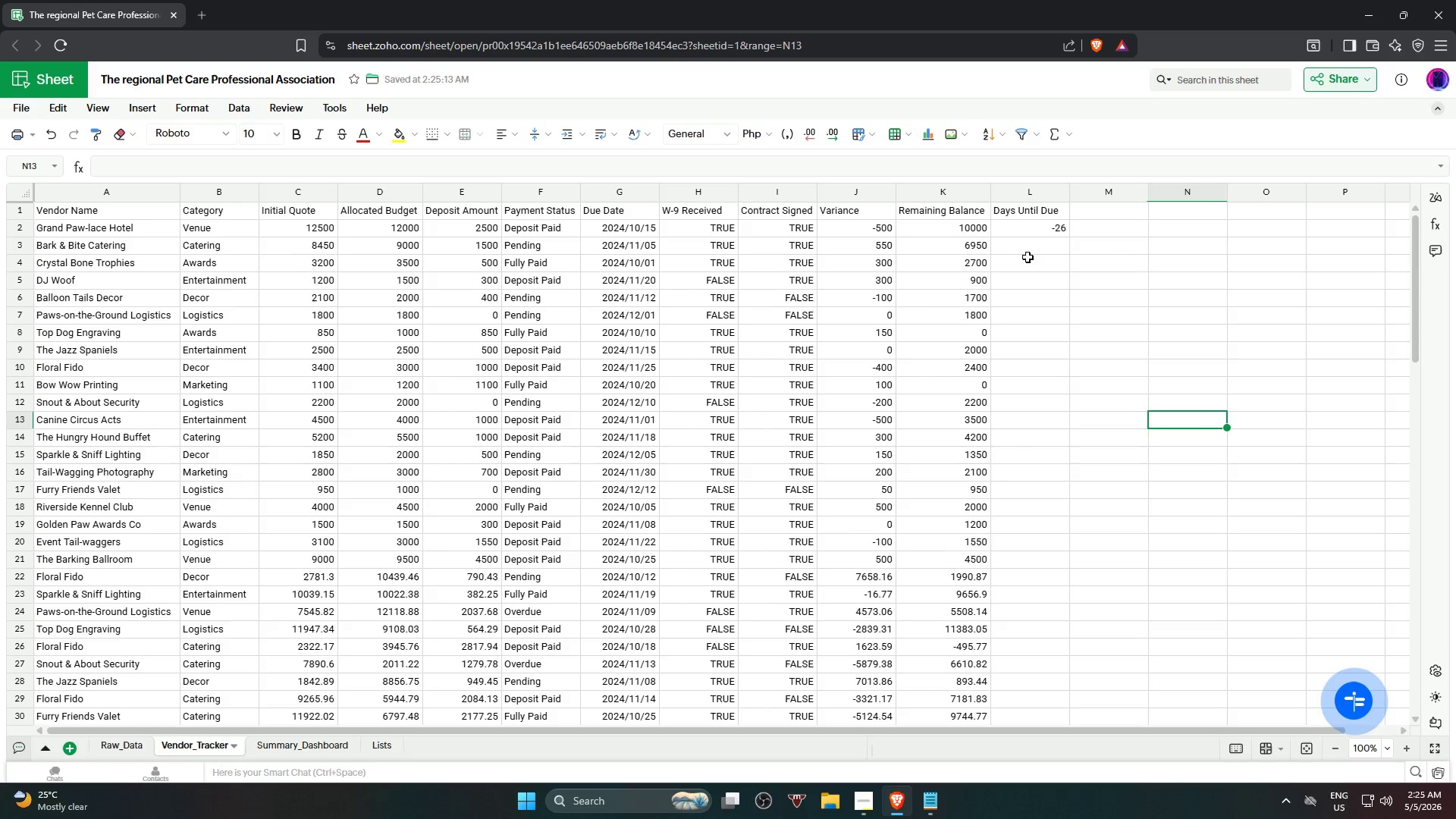 
left_click([1056, 226])
 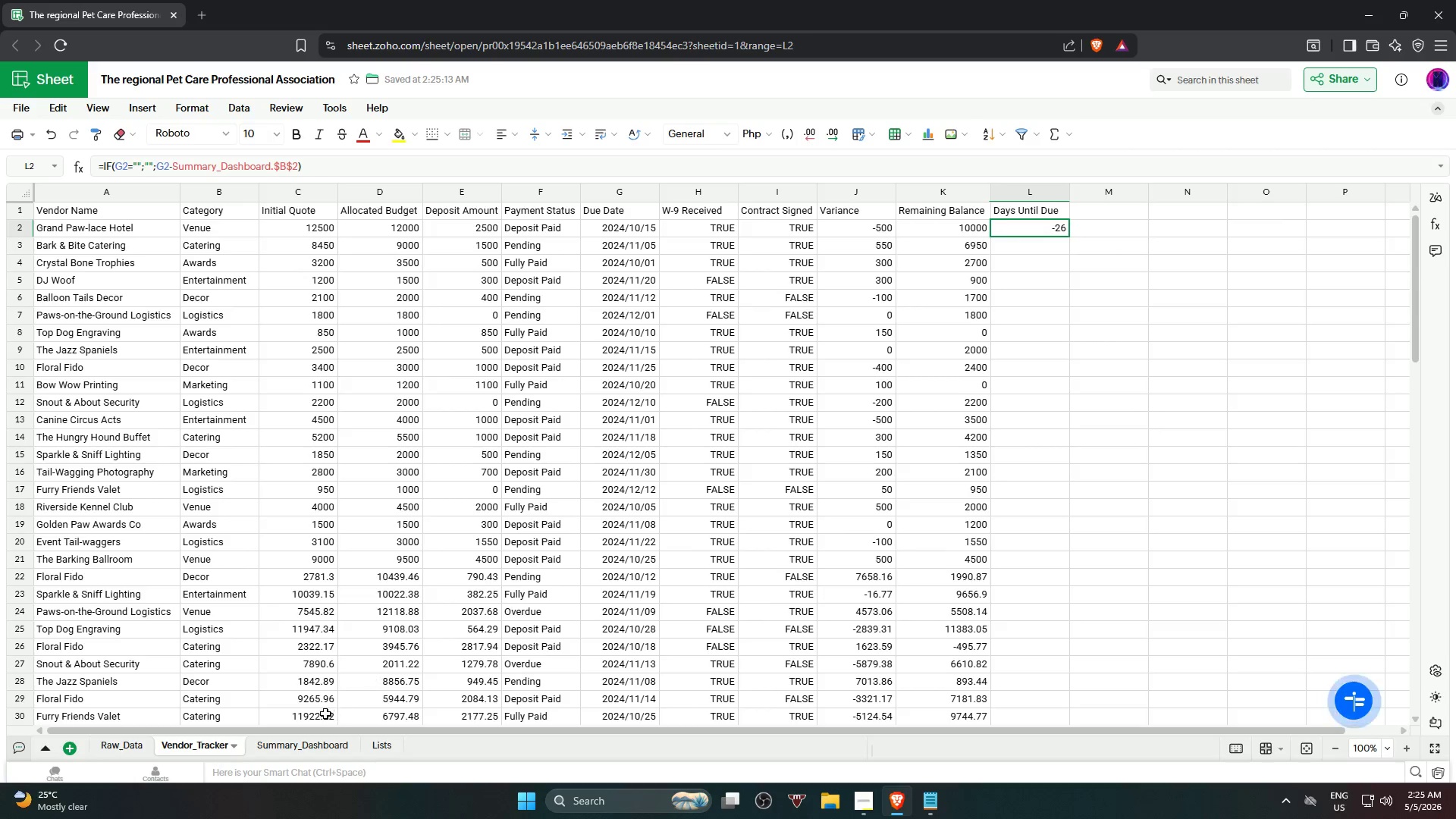 
wait(6.91)
 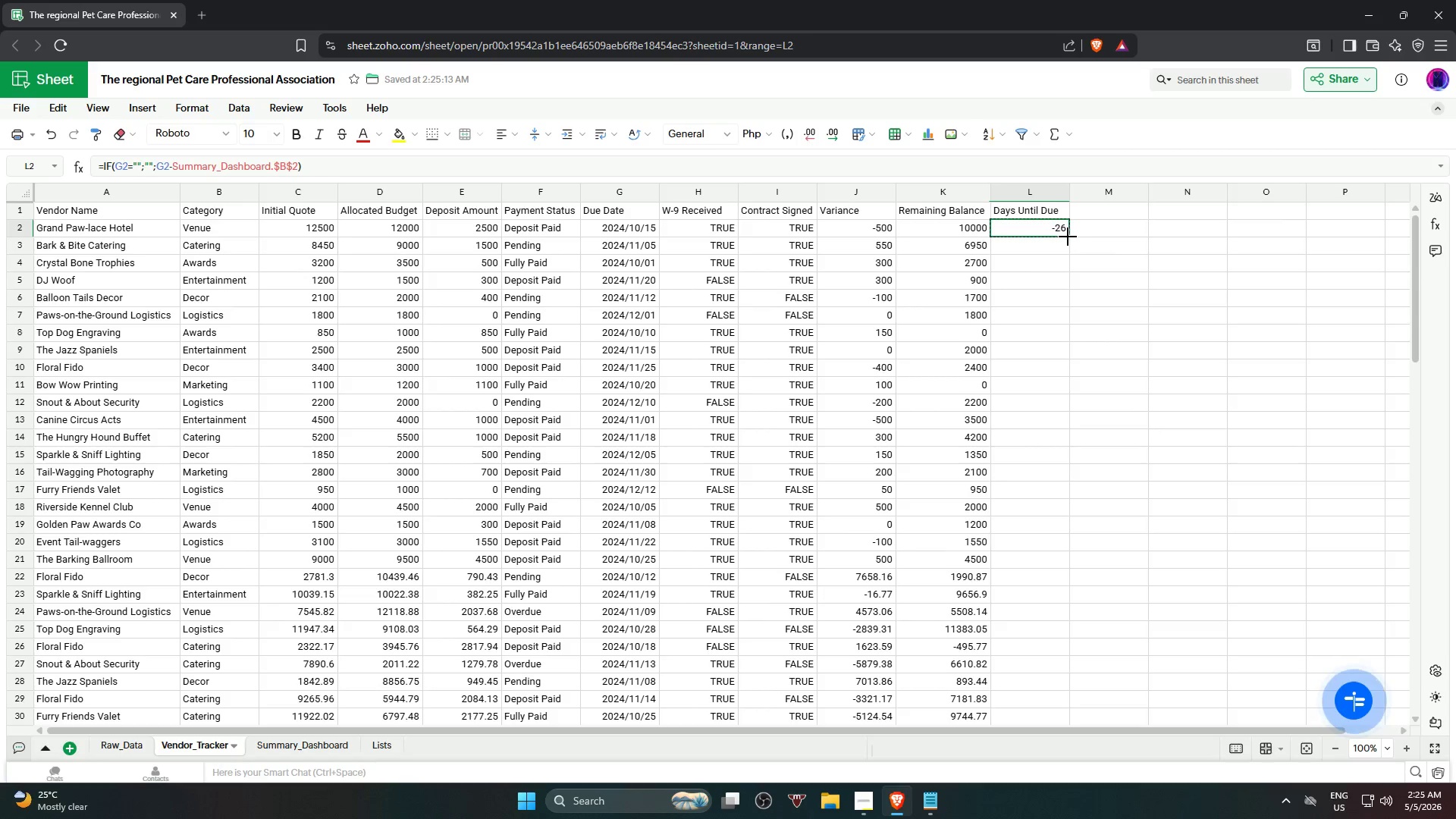 
left_click([295, 746])
 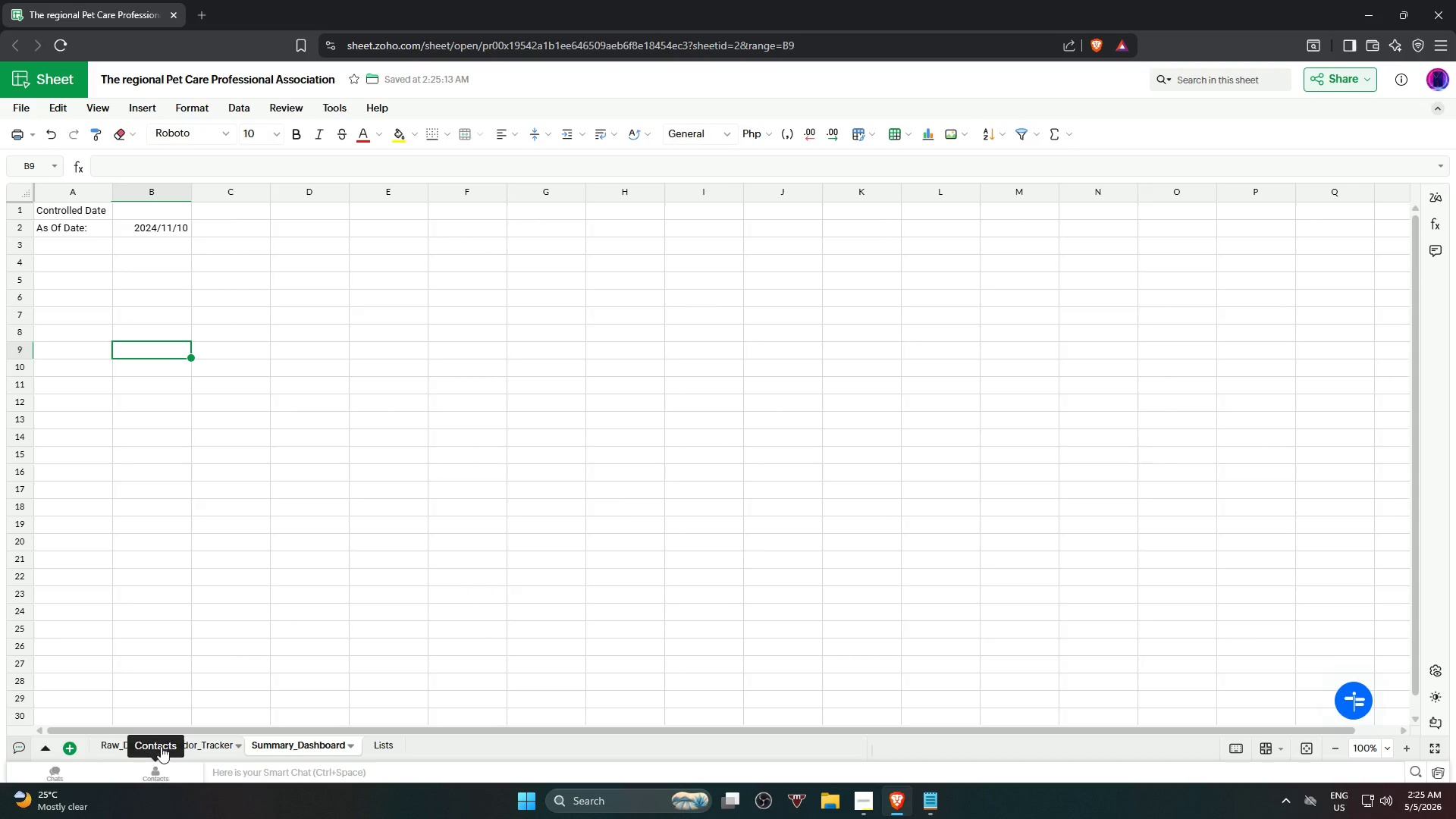 
left_click([199, 742])
 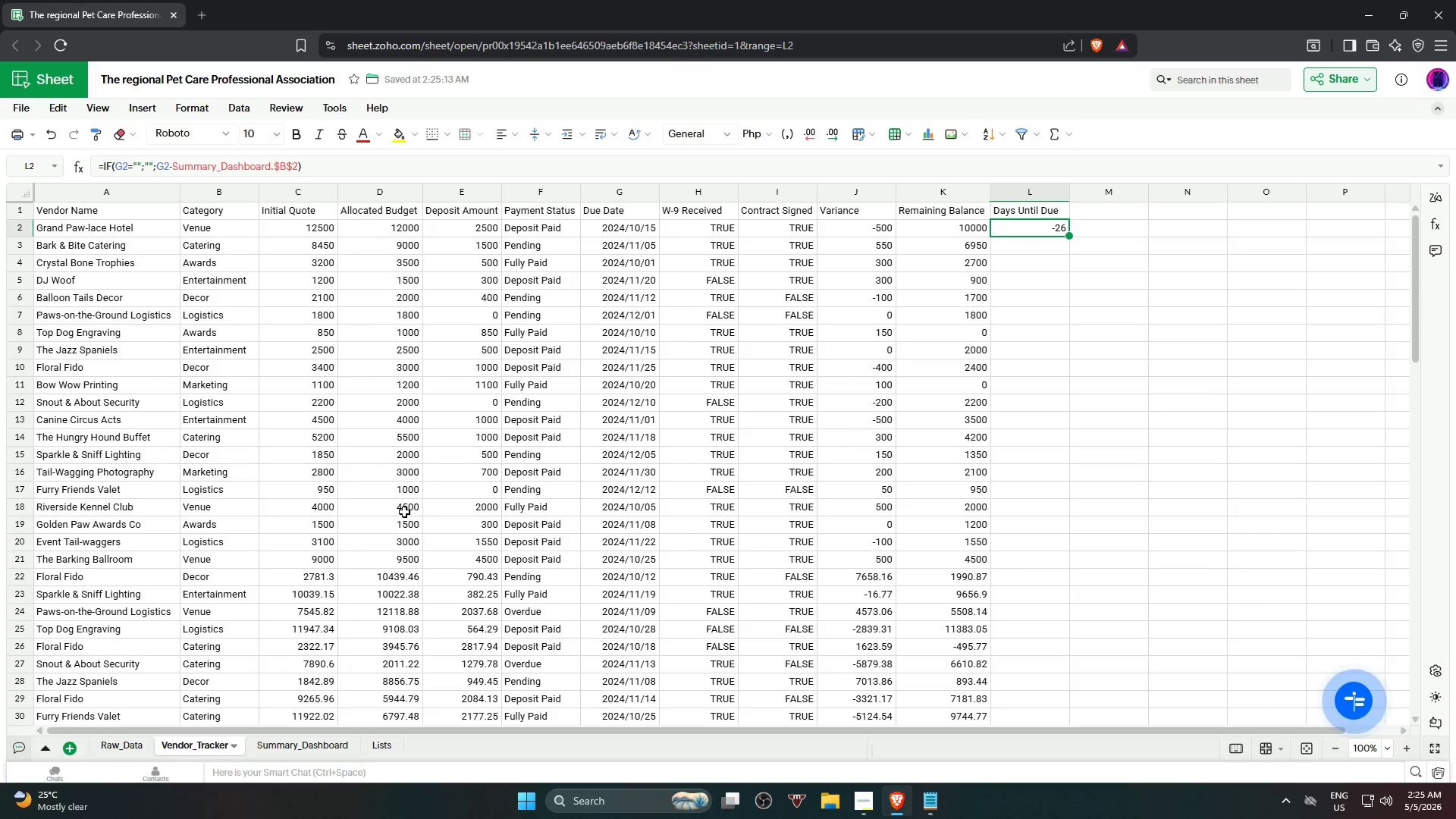 
left_click_drag(start_coordinate=[1069, 237], to_coordinate=[1071, 271])
 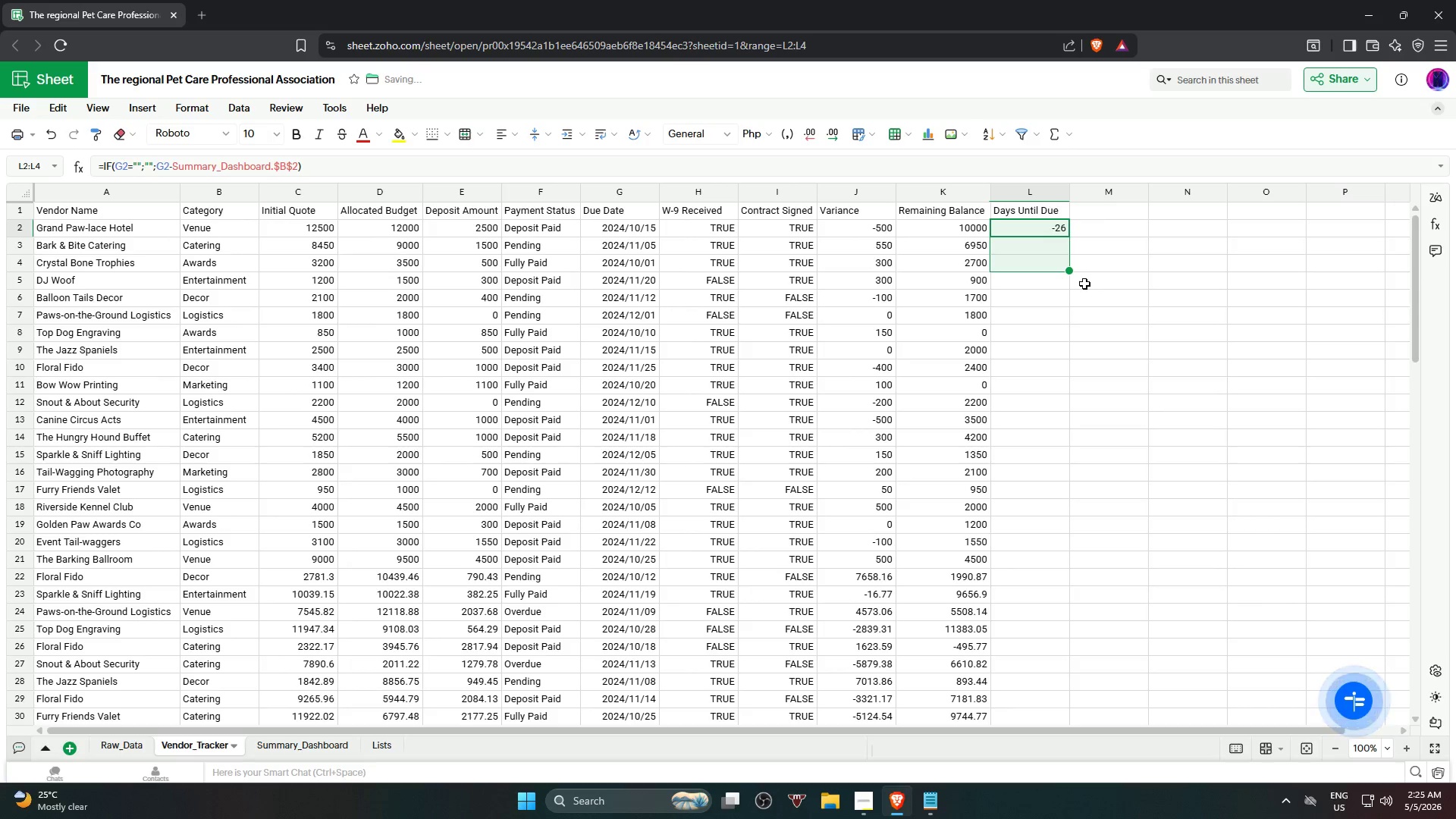 
mouse_move([1071, 268])
 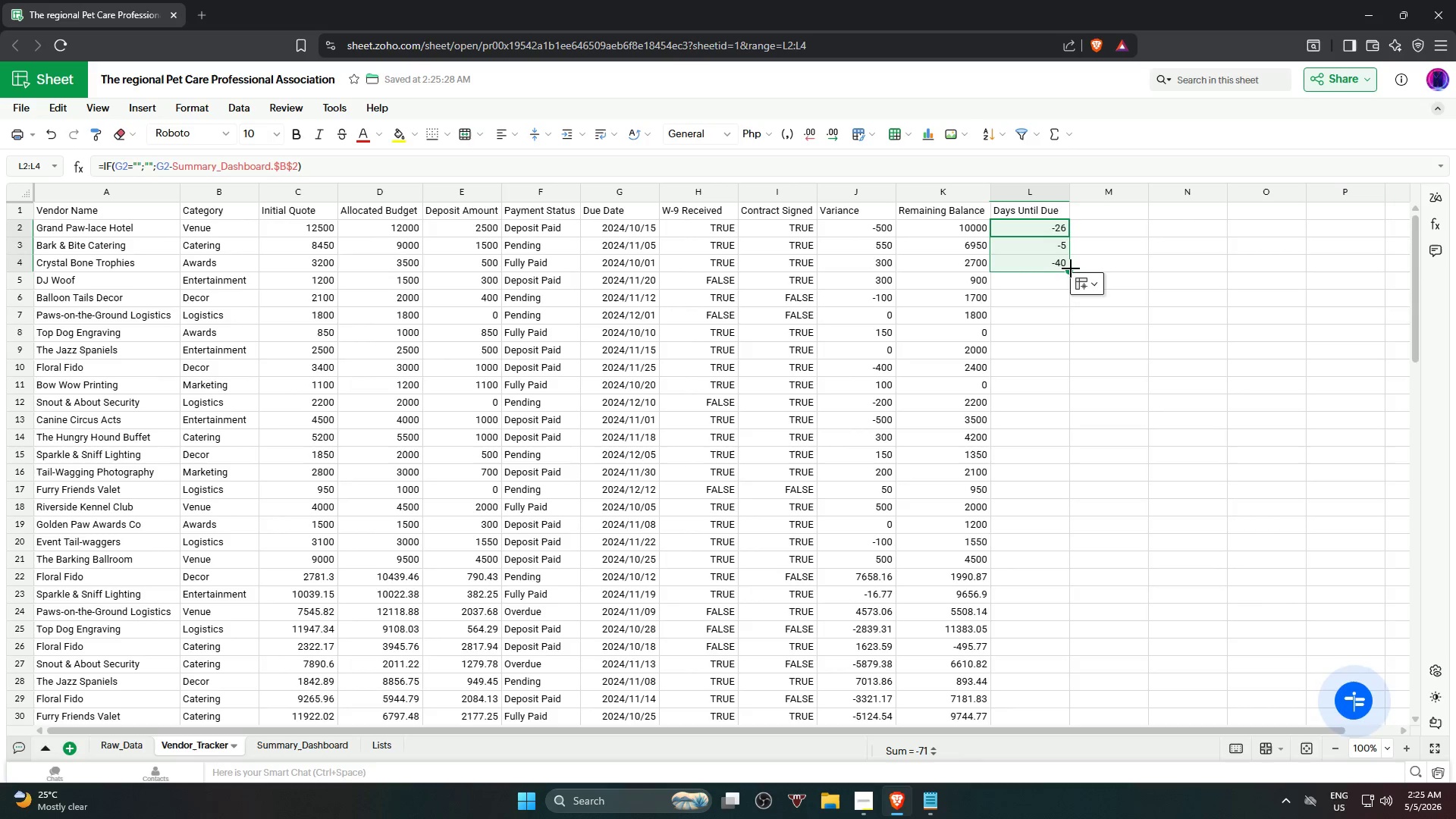 
left_click_drag(start_coordinate=[1071, 271], to_coordinate=[1071, 331])
 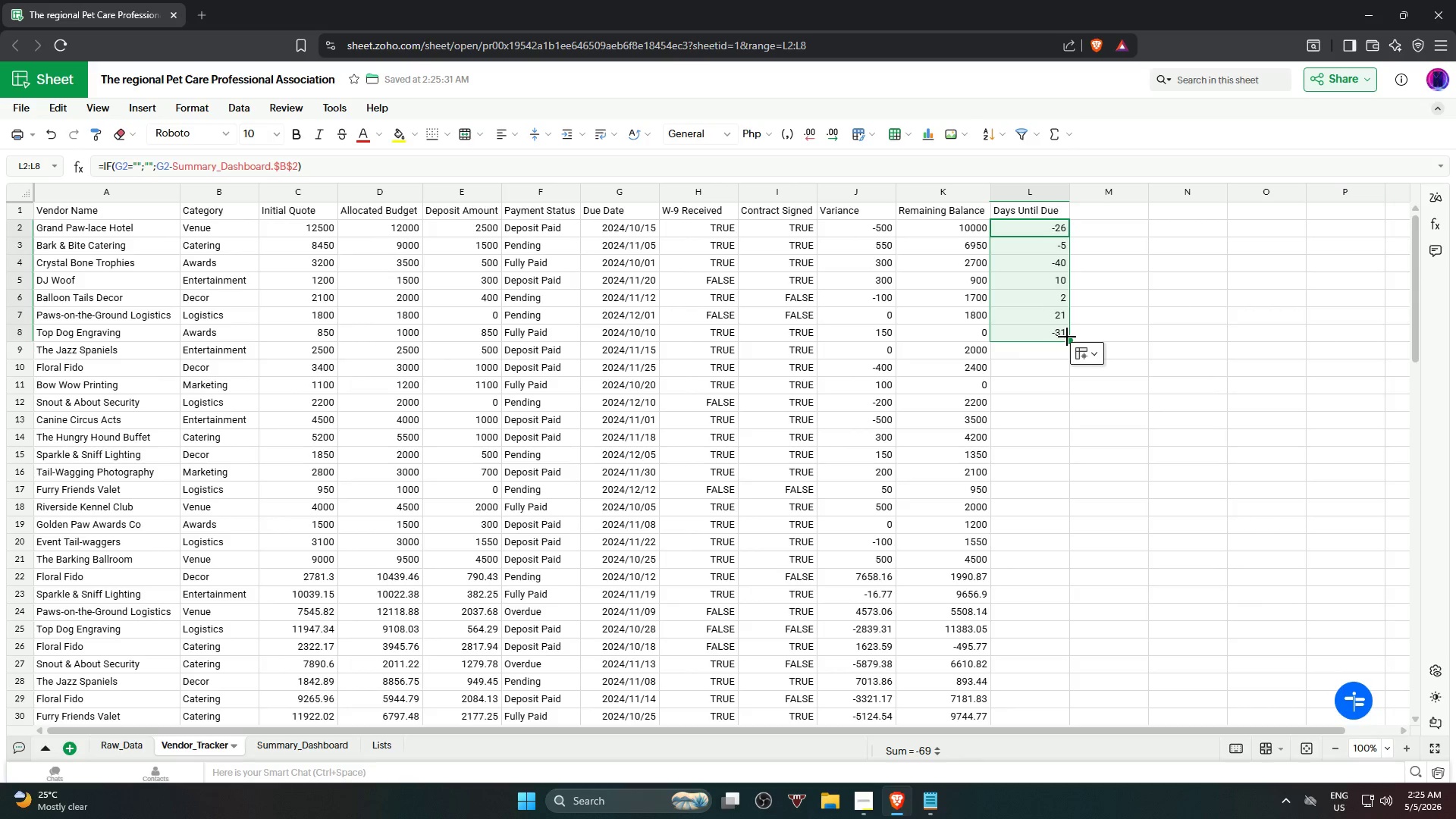 
left_click_drag(start_coordinate=[1068, 339], to_coordinate=[1023, 369])
 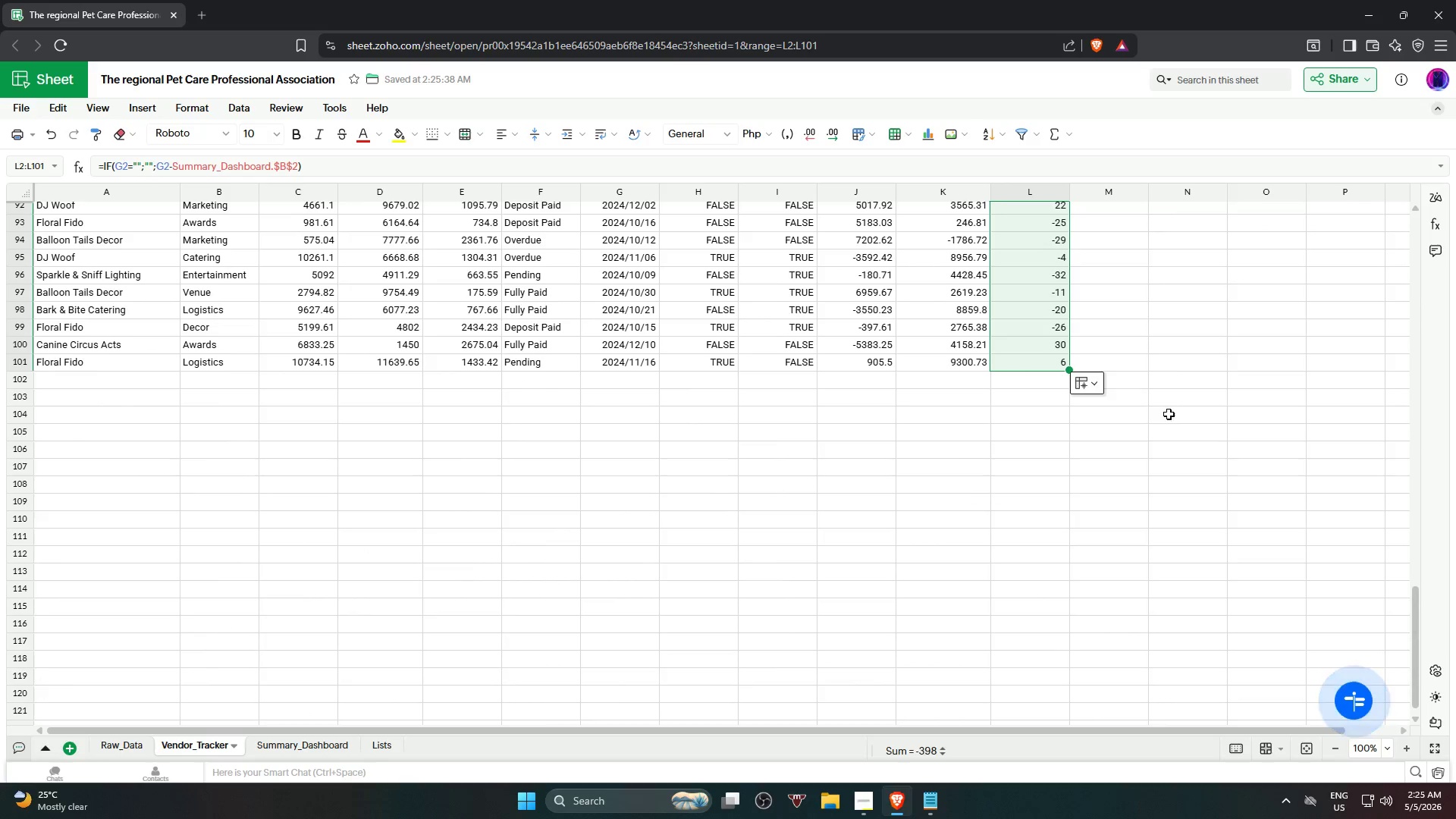 
scroll: coordinate [1055, 551], scroll_direction: down, amount: 21.0
 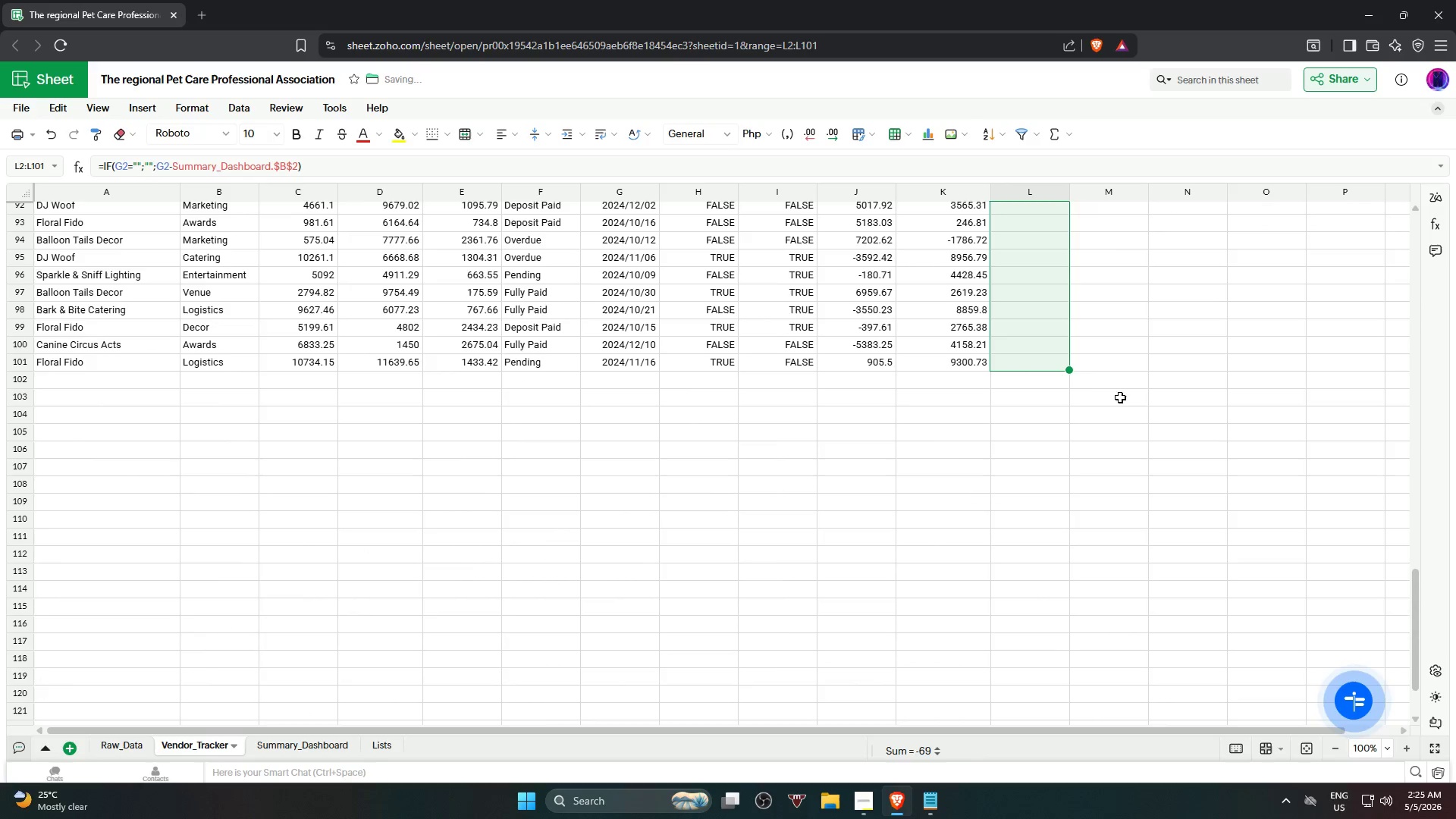 
scroll: coordinate [1189, 446], scroll_direction: up, amount: 22.0
 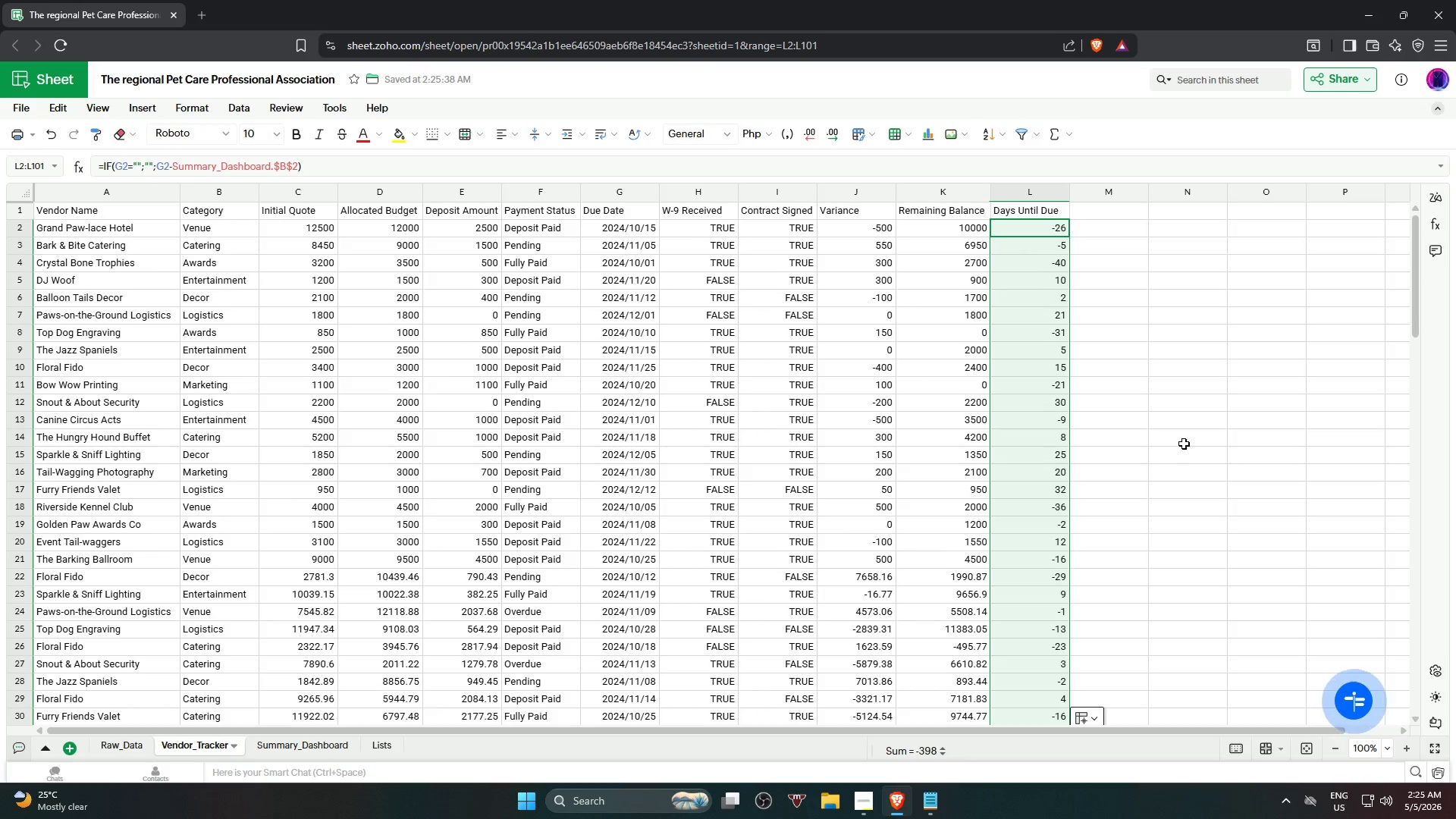 
wait(14.42)
 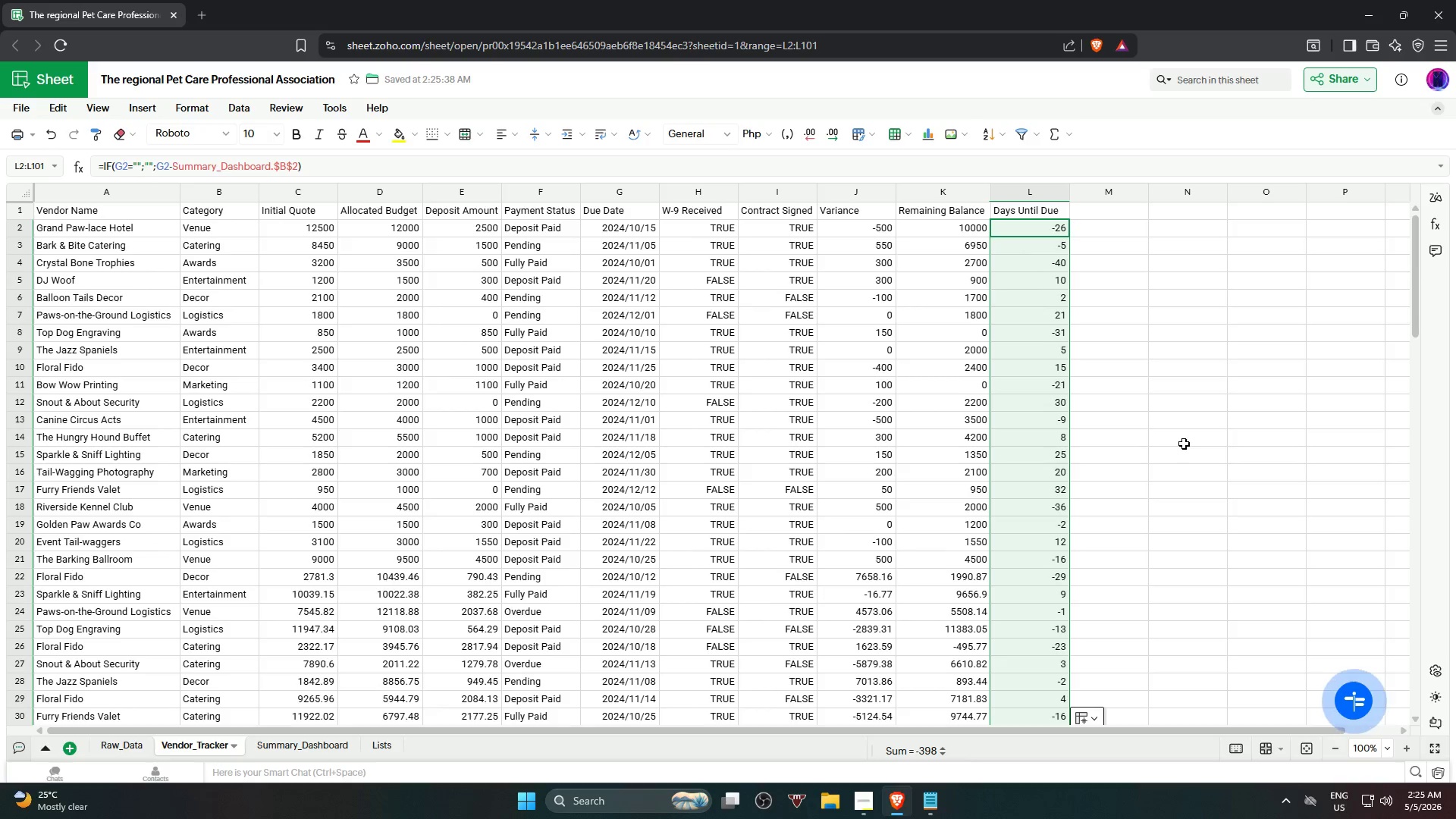 
type(Status)
 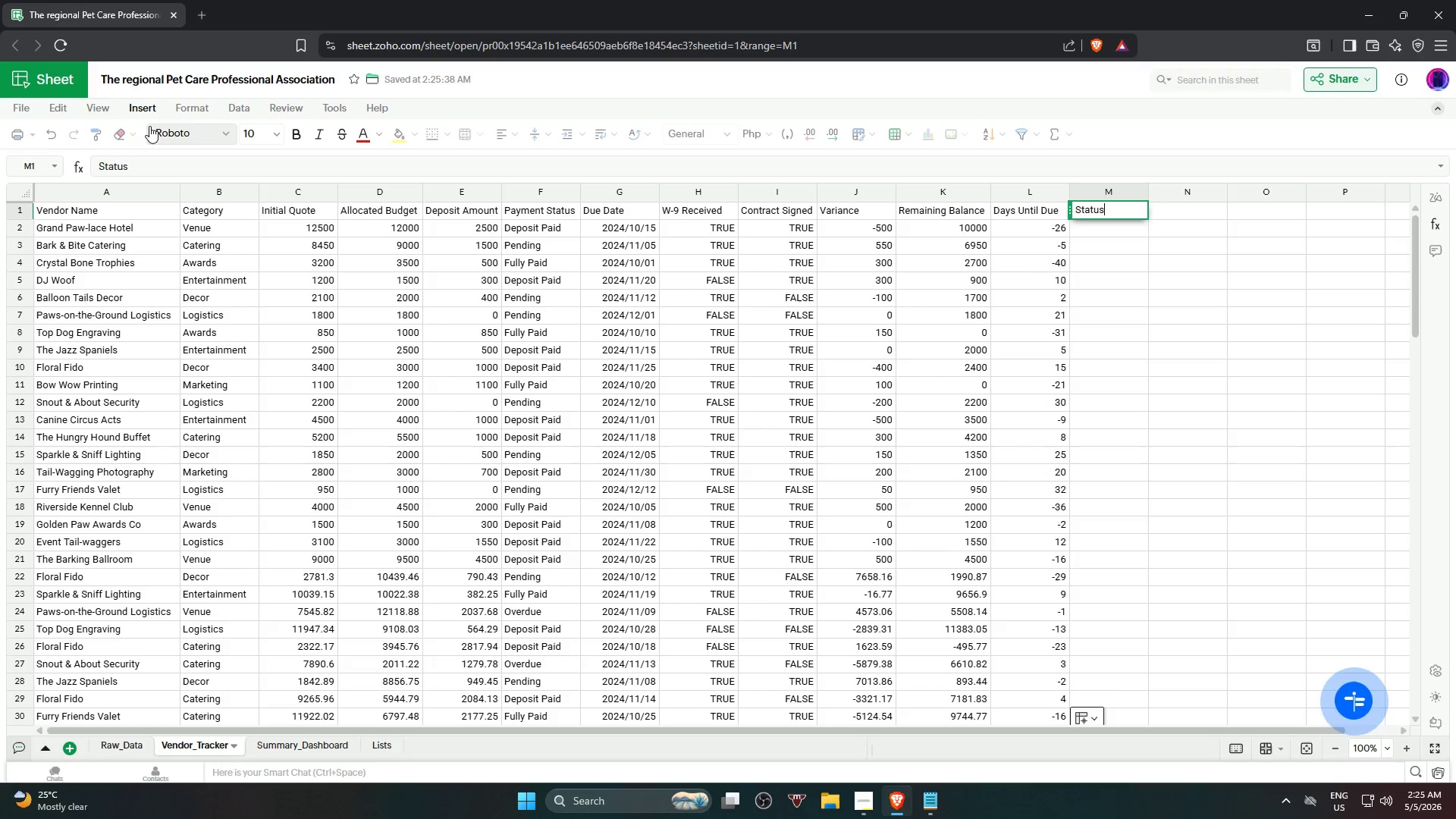 
key(Enter)
 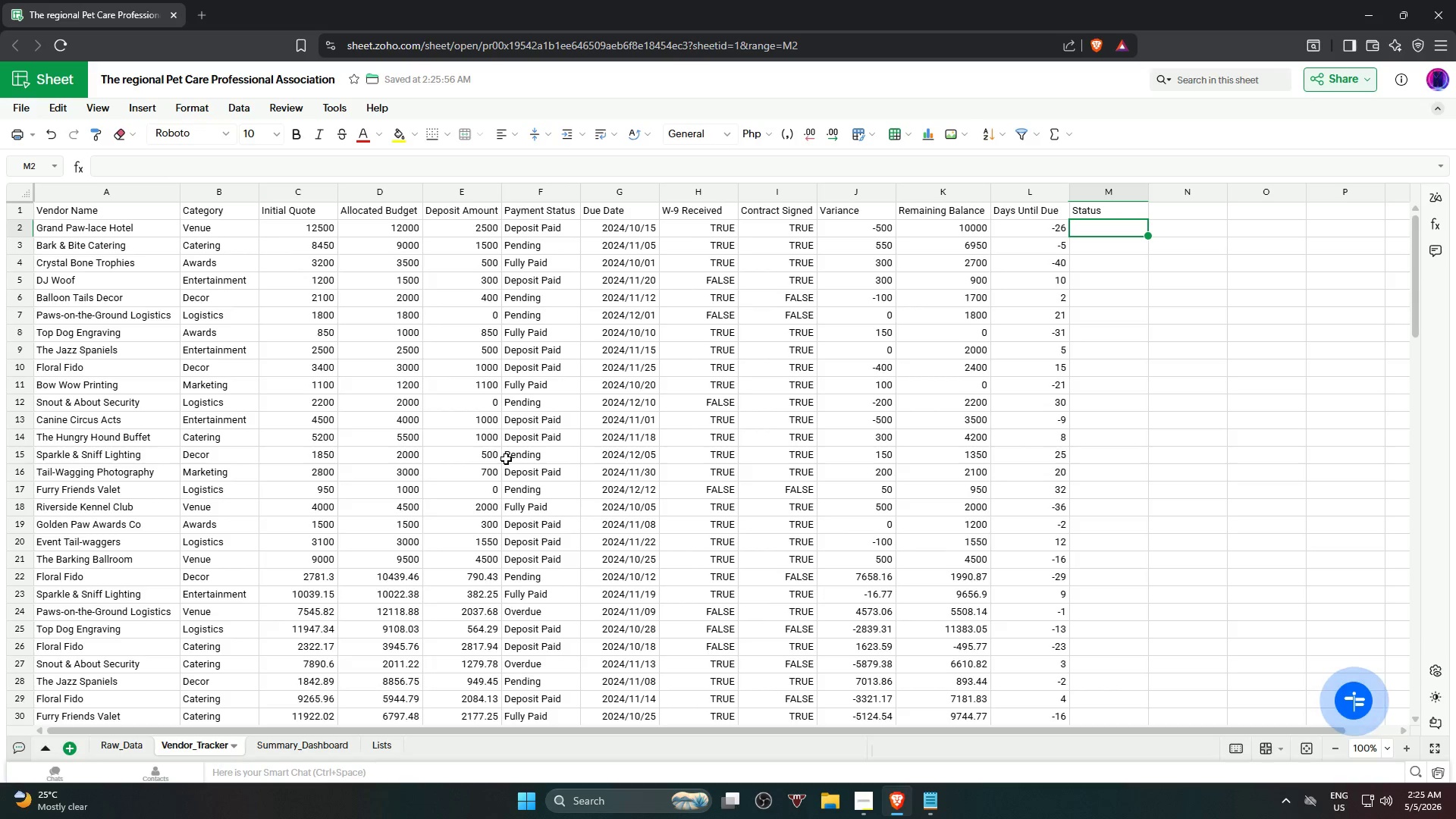 
type(=if)
 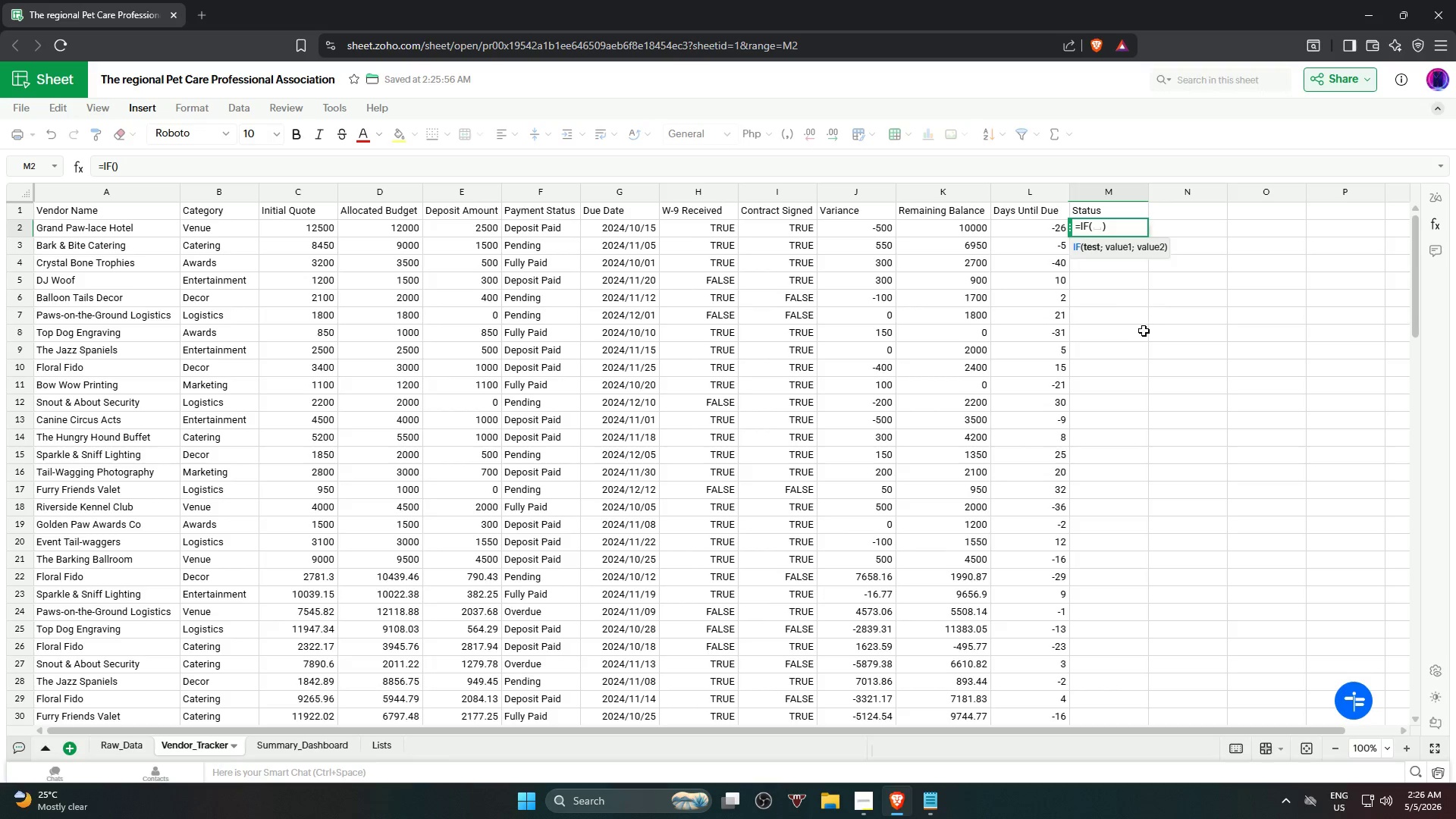 
wait(8.72)
 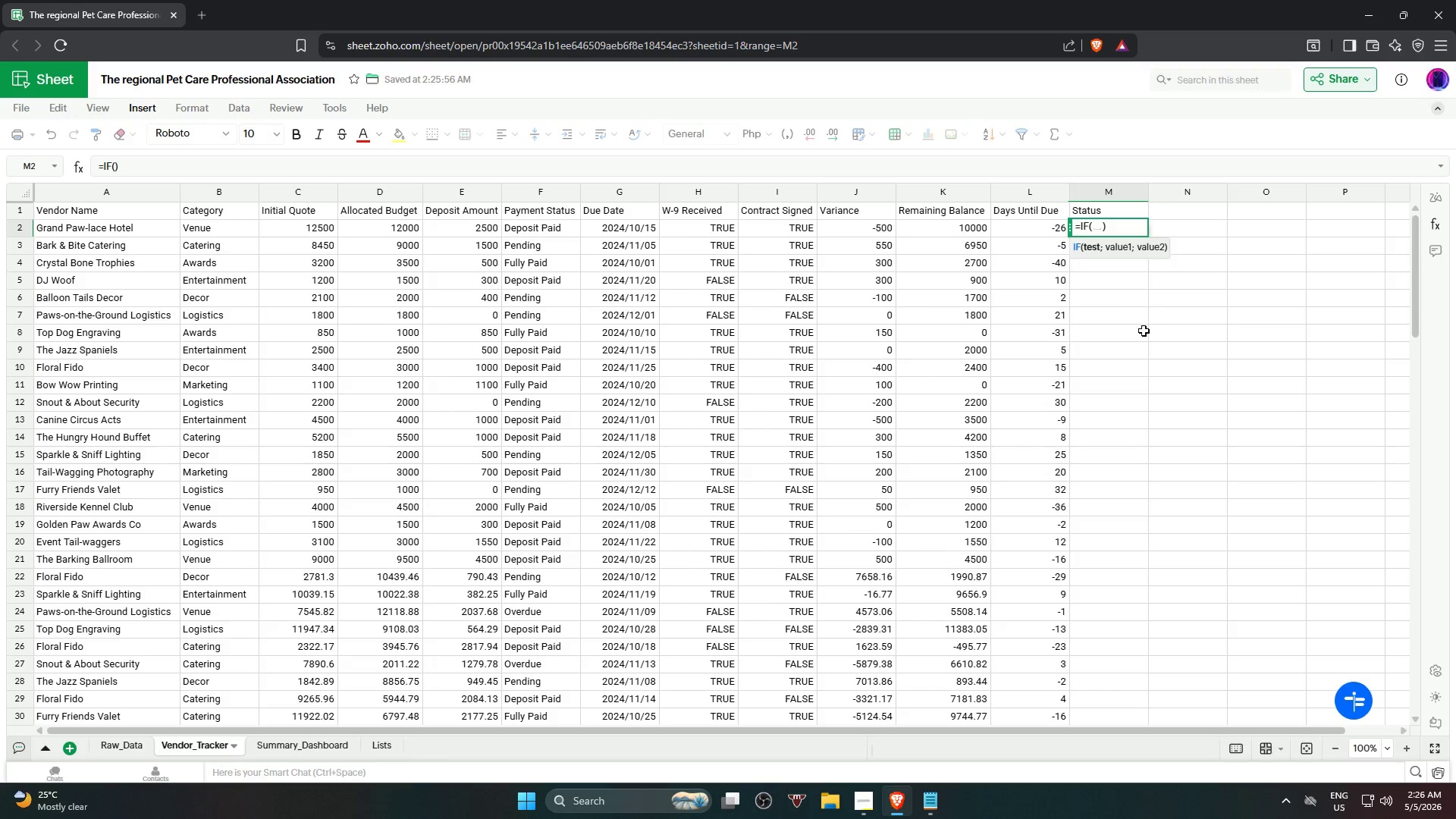 
left_click([626, 231])
 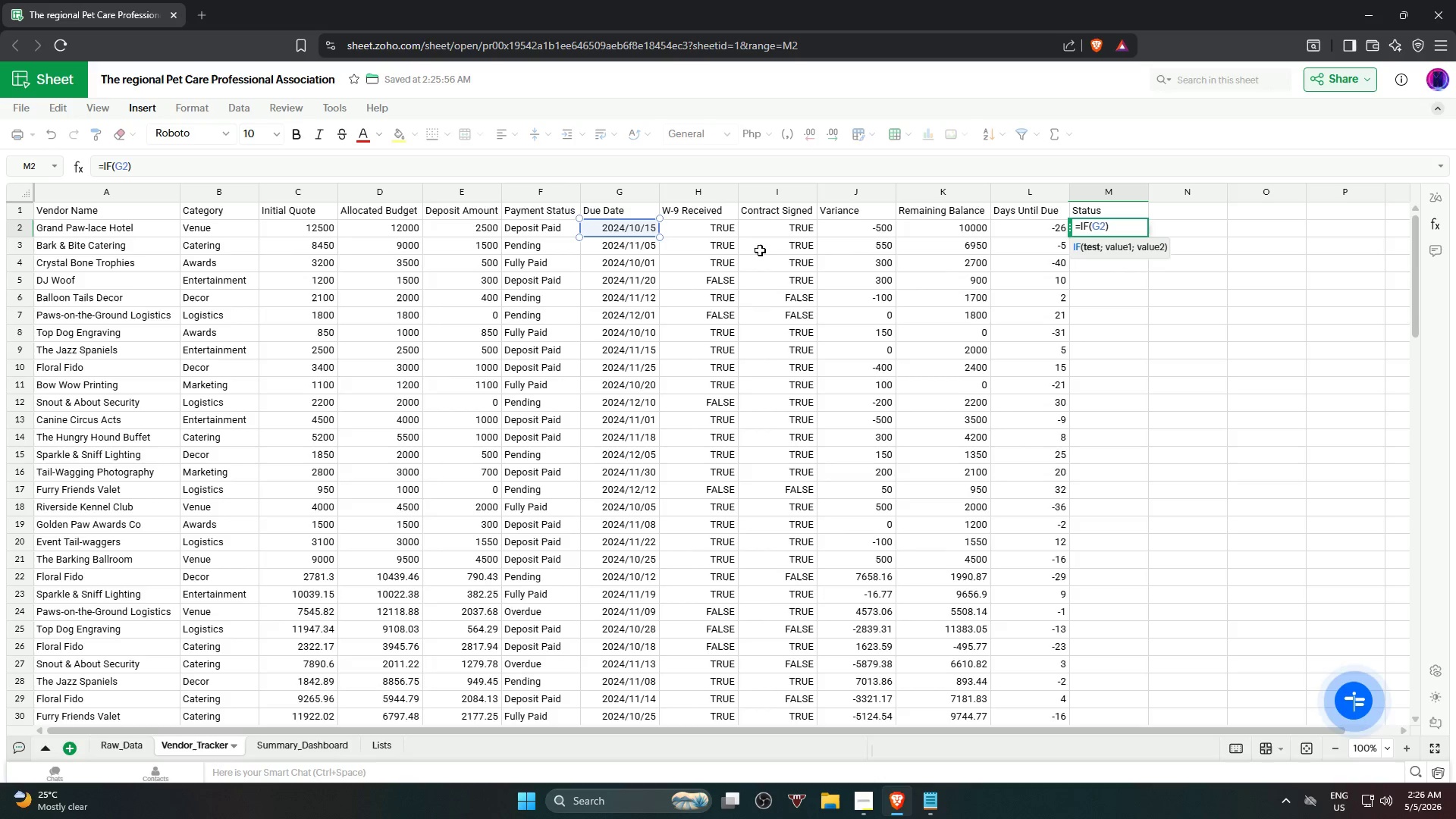 
key(Shift+Comma)
 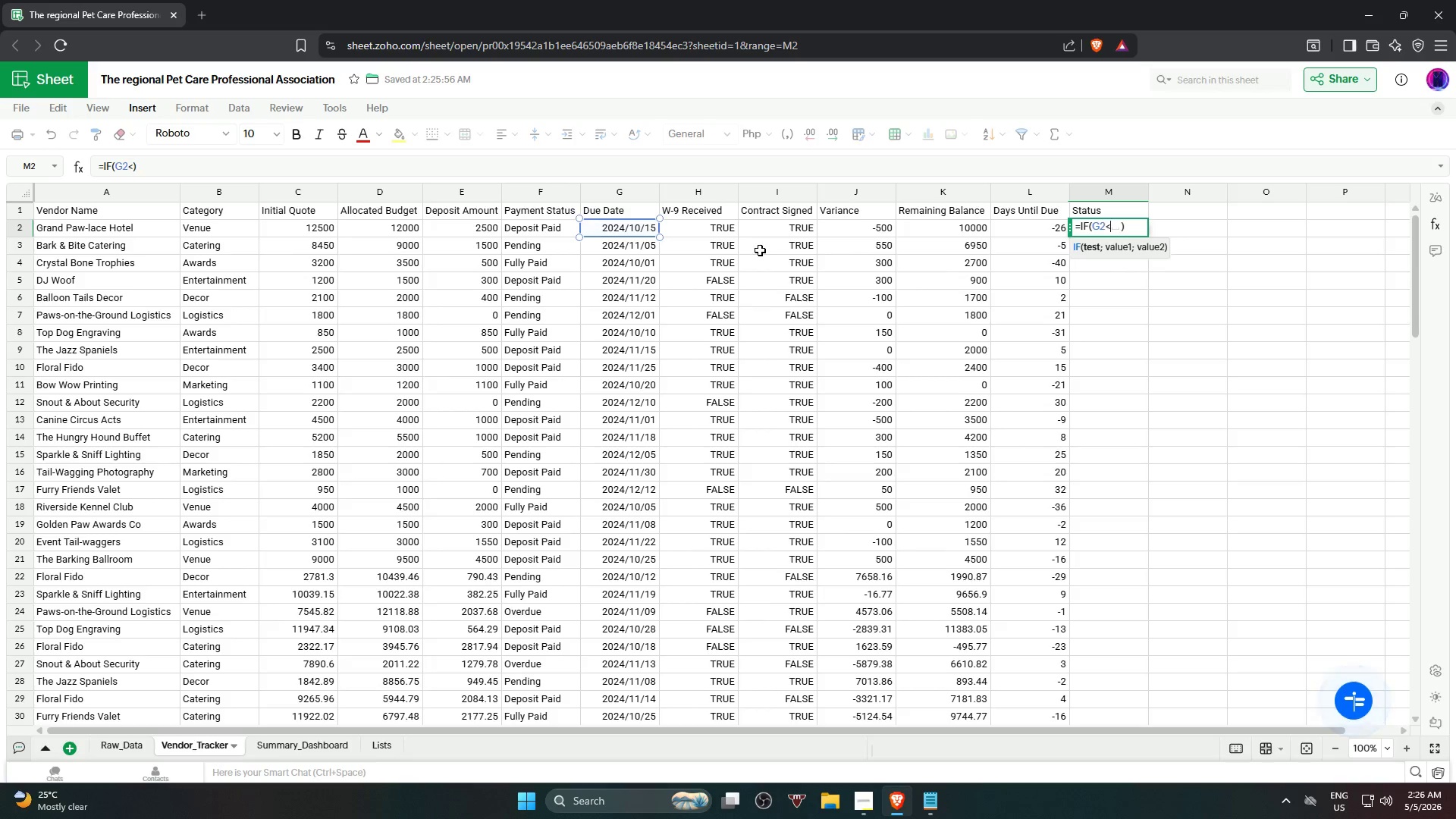 
key(Shift+ShiftRight)
 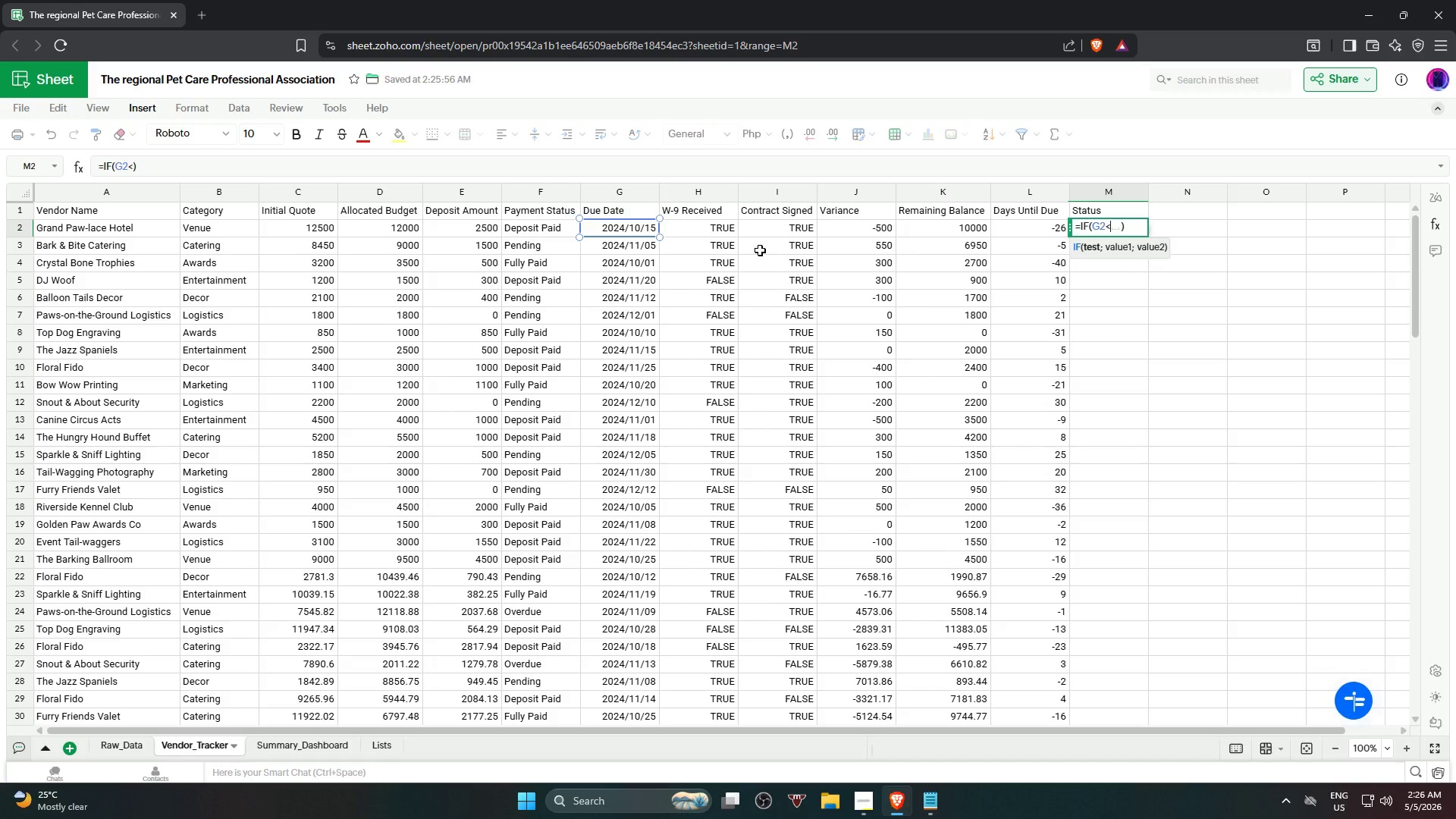 
wait(9.25)
 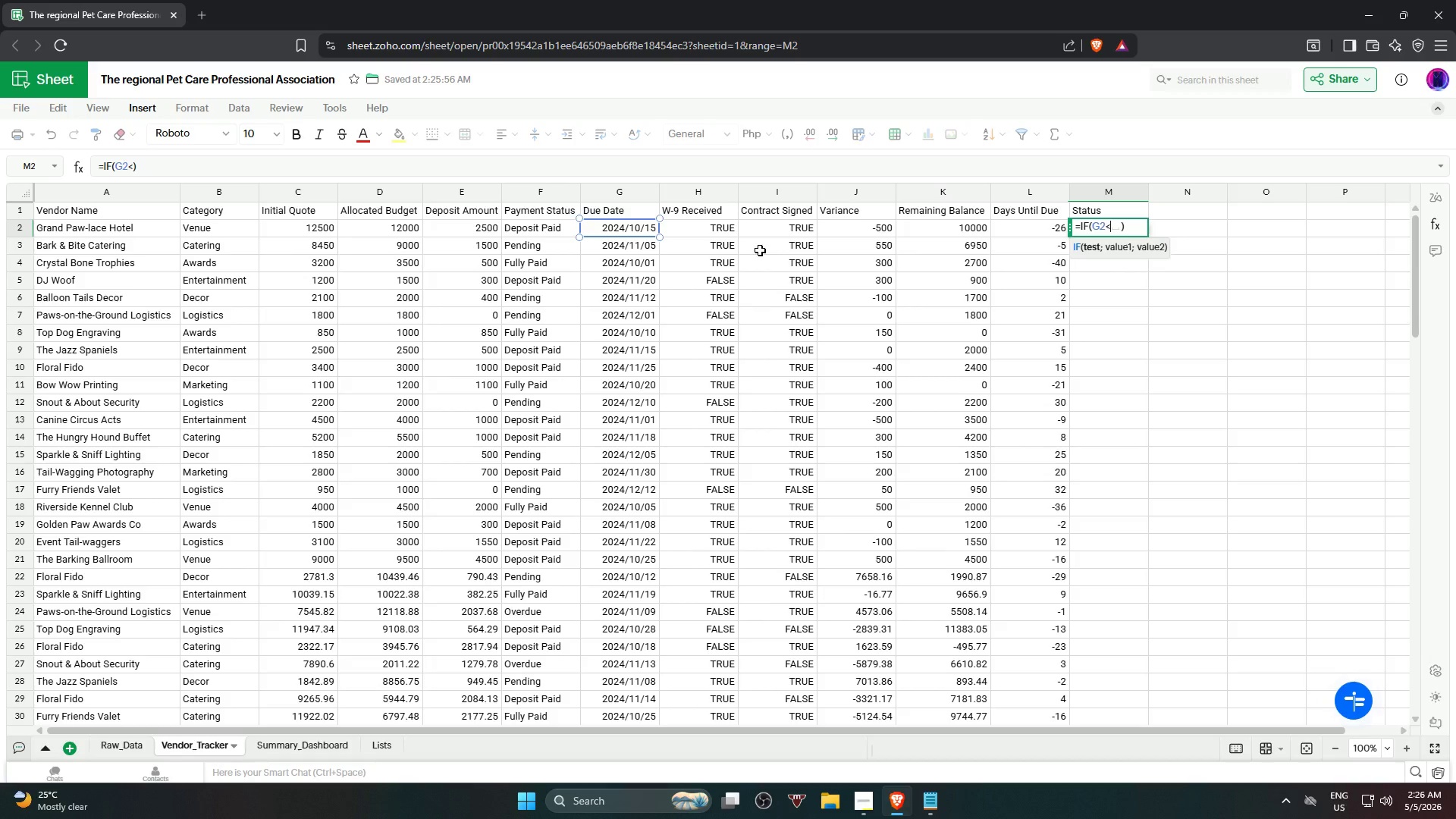 
left_click([868, 802])